 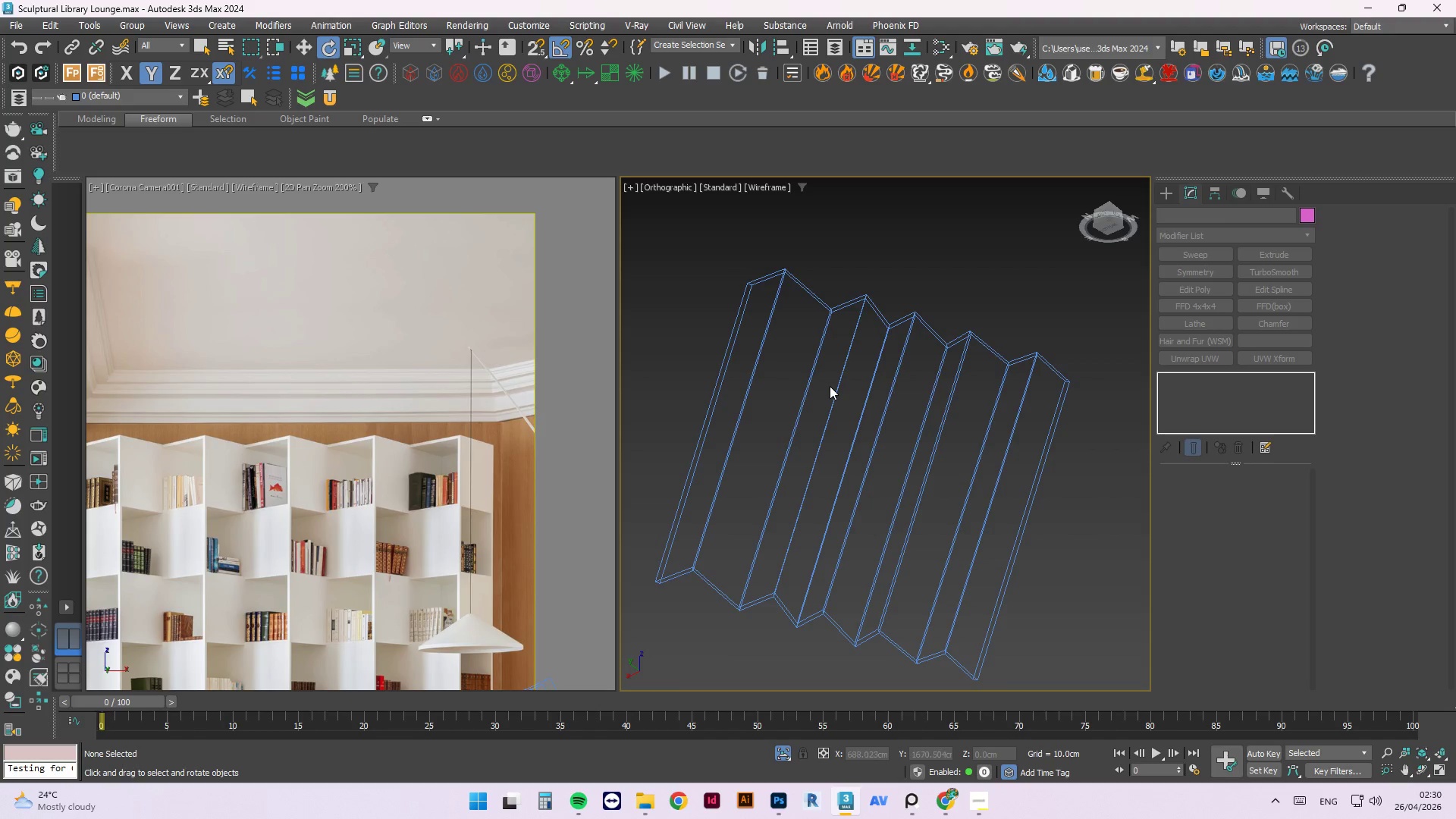 
scroll: coordinate [759, 476], scroll_direction: down, amount: 6.0
 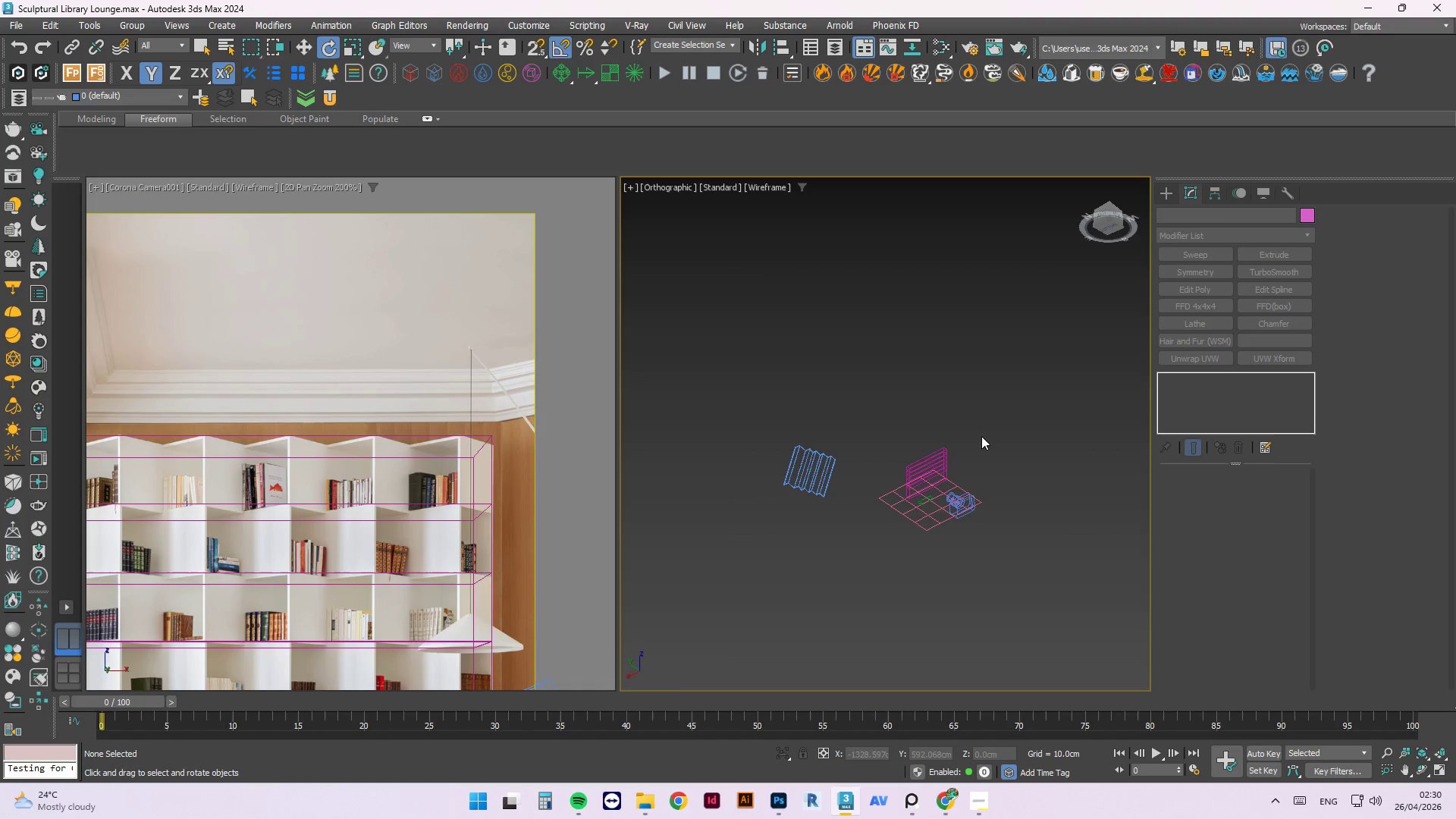 
scroll: coordinate [917, 464], scroll_direction: up, amount: 3.0
 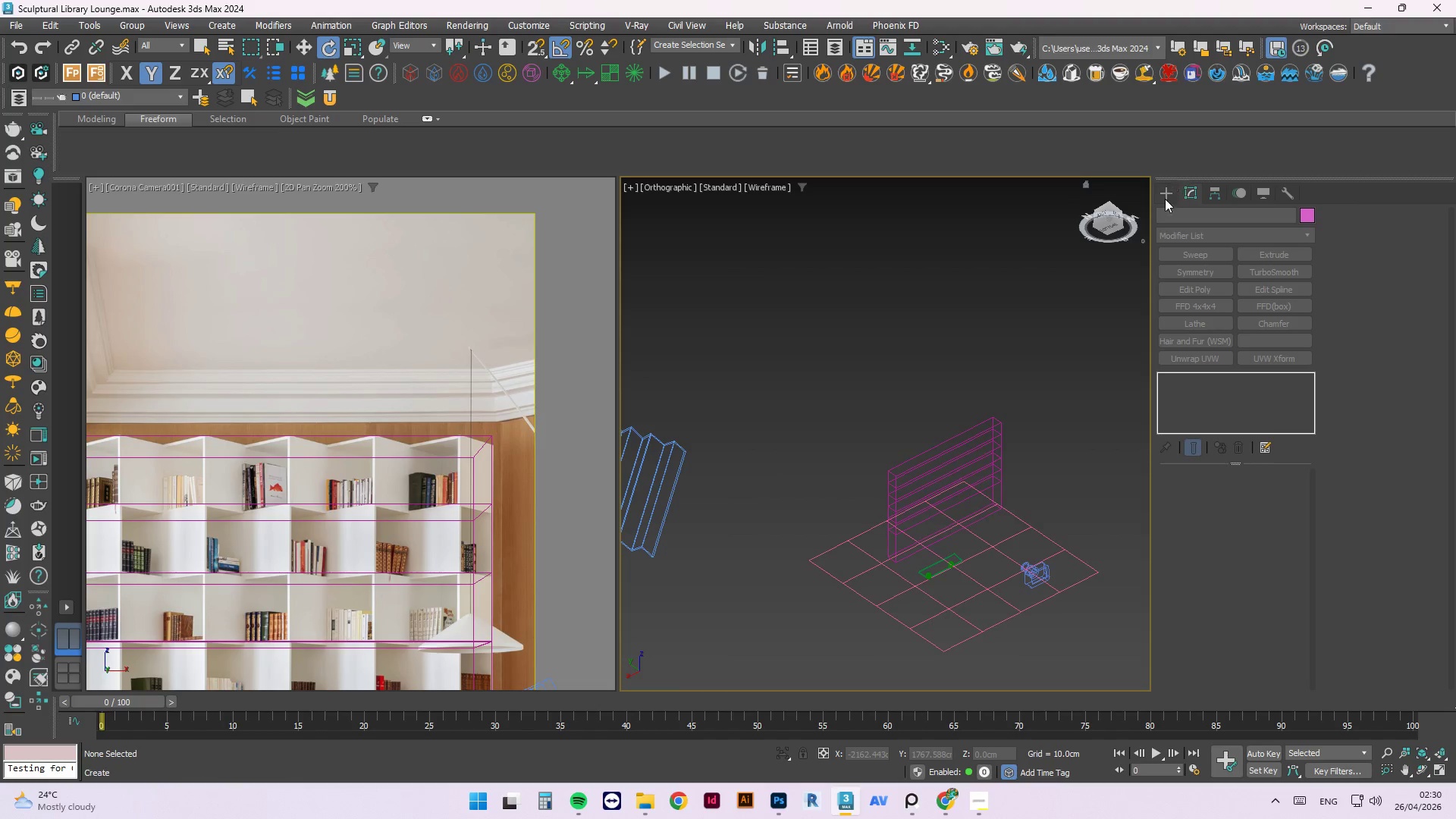 
wait(5.61)
 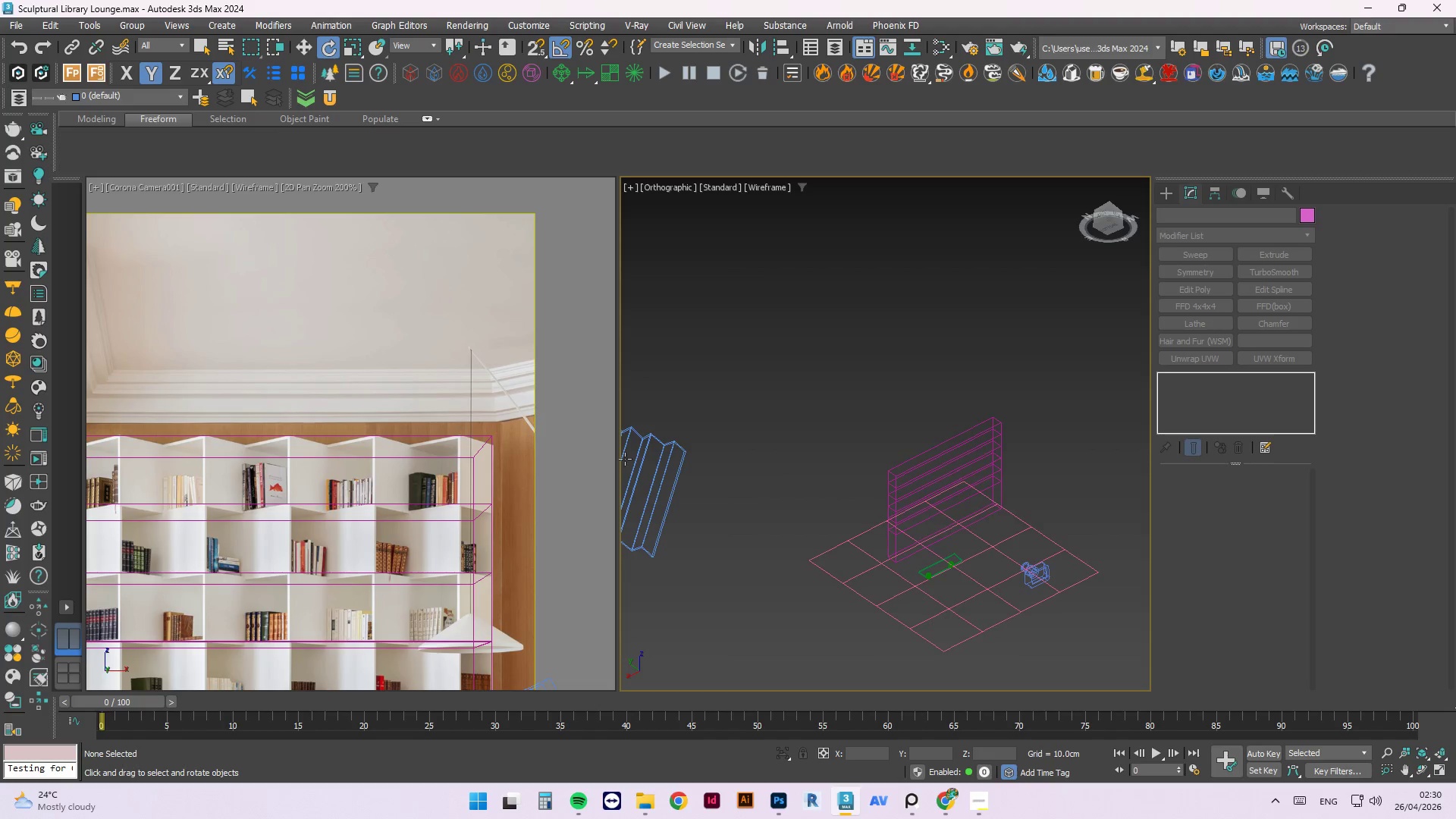 
key(F)
 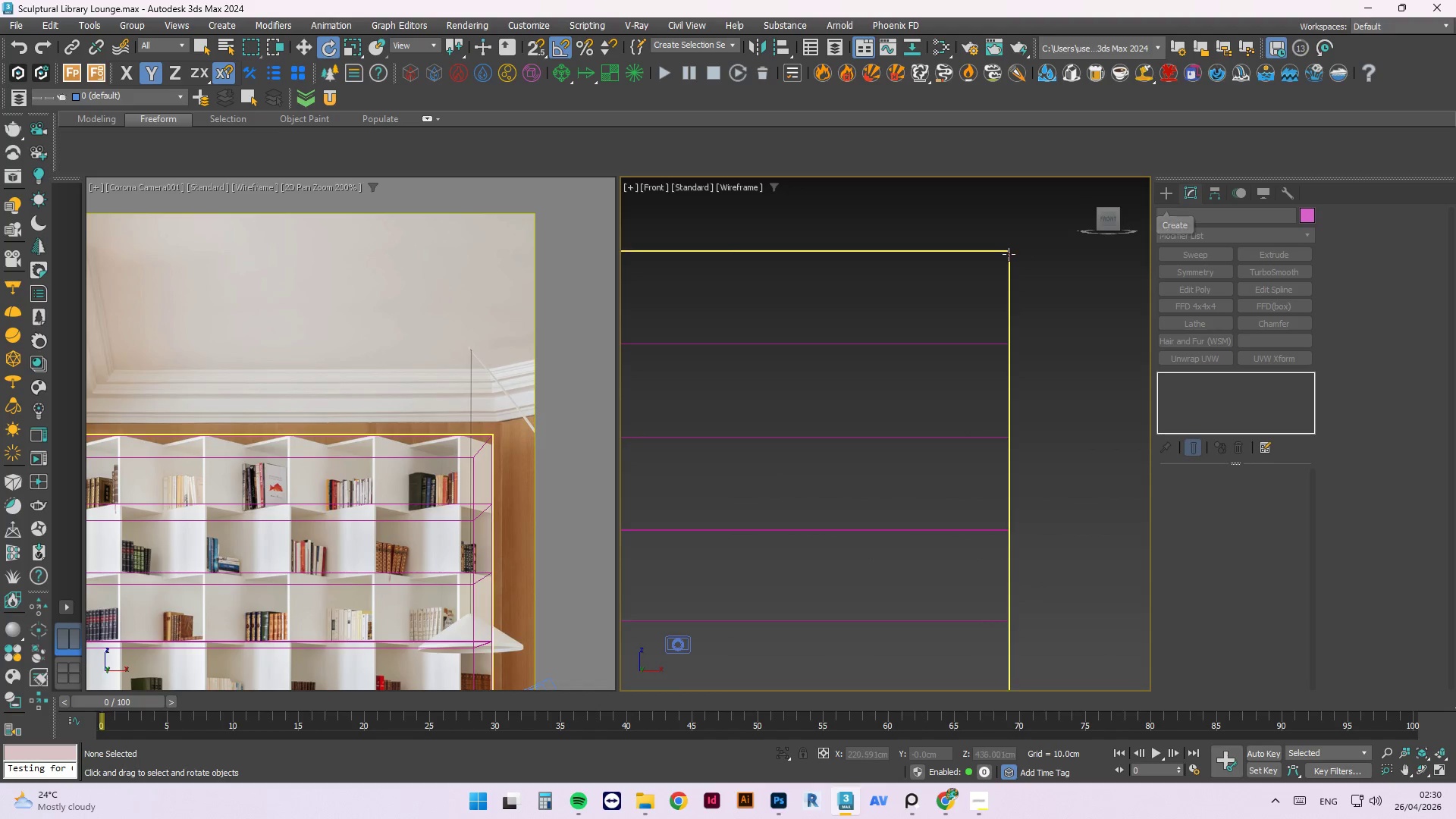 
scroll: coordinate [1034, 432], scroll_direction: down, amount: 5.0
 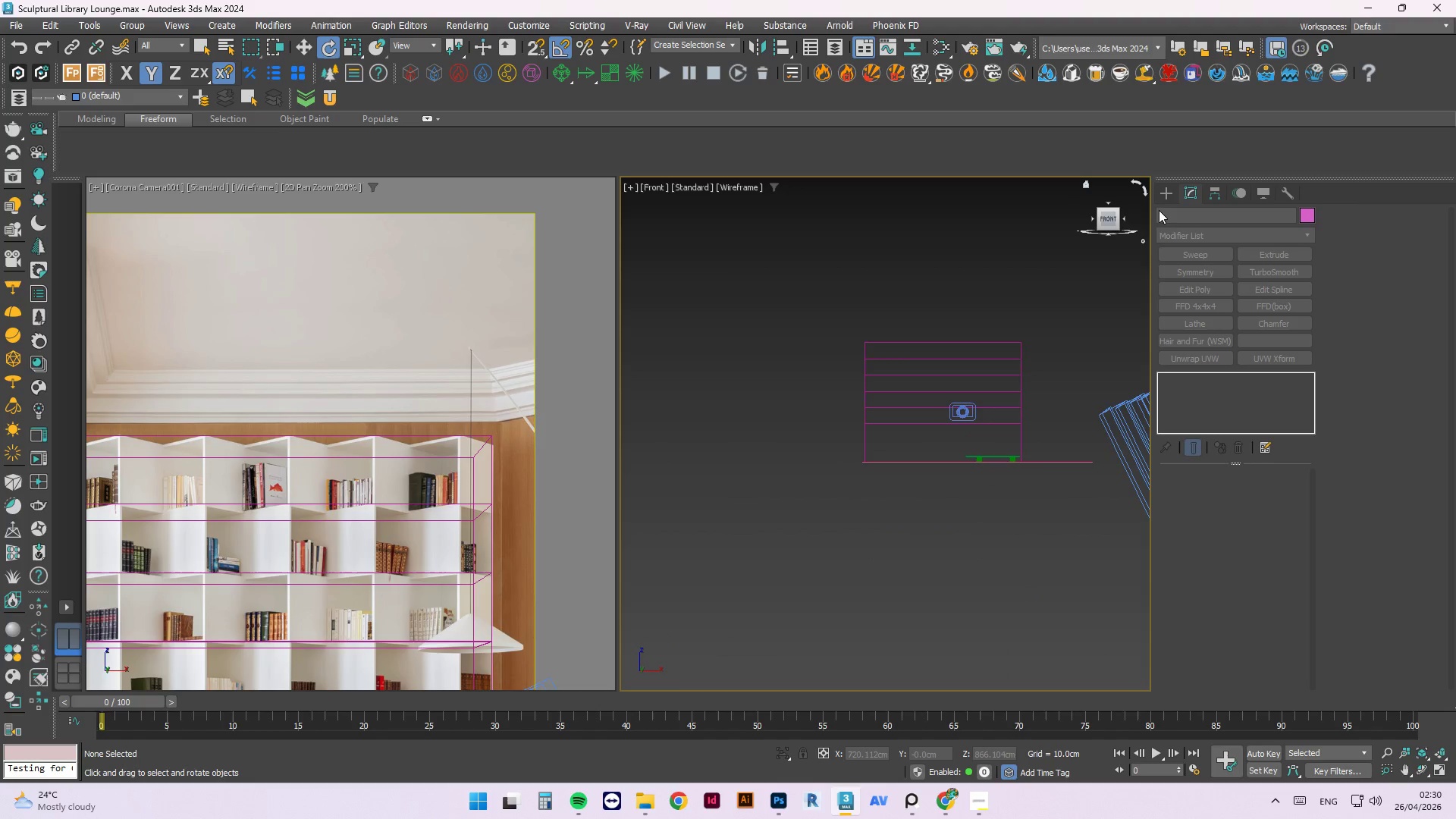 
left_click([1159, 209])
 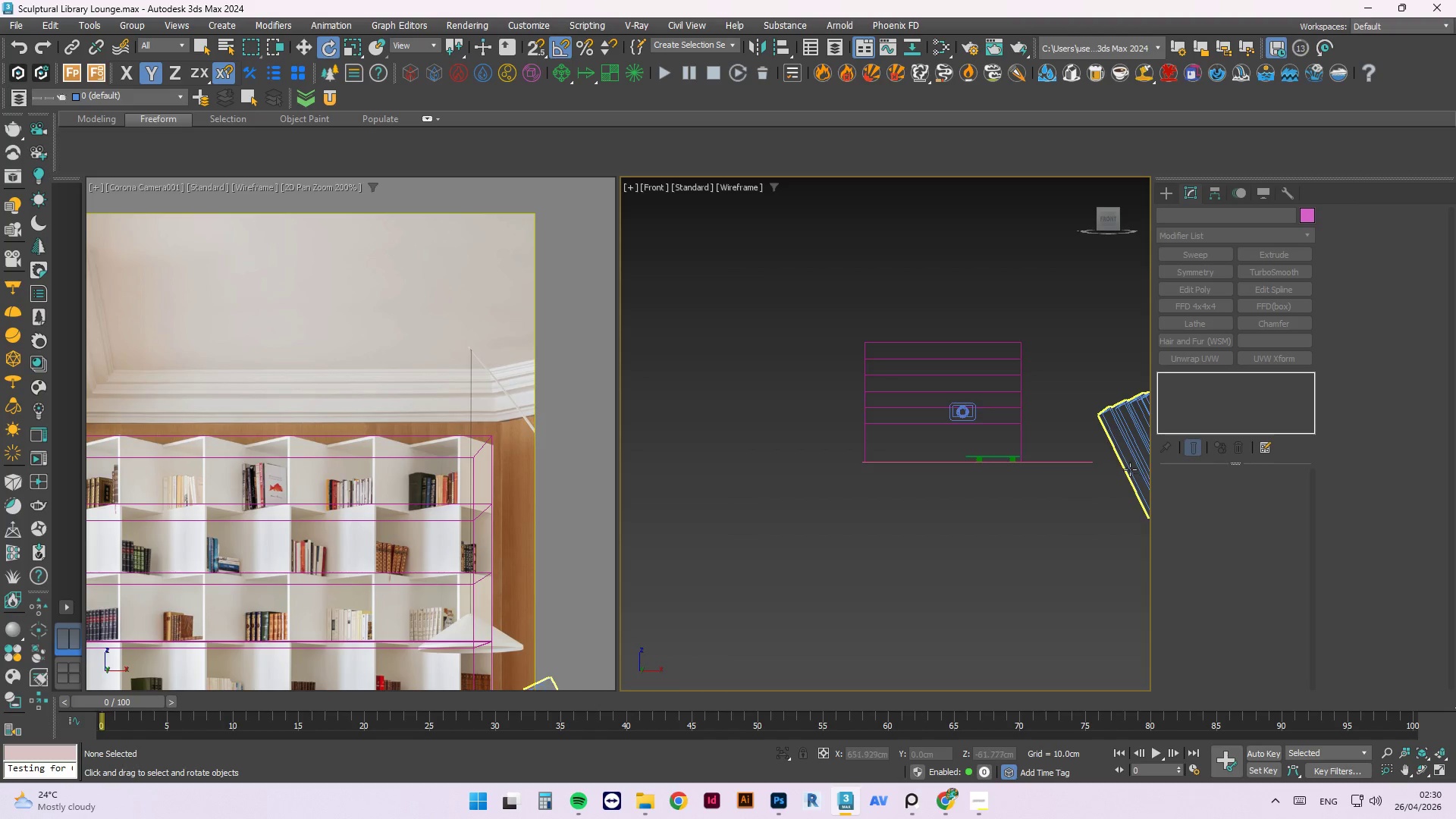 
wait(6.89)
 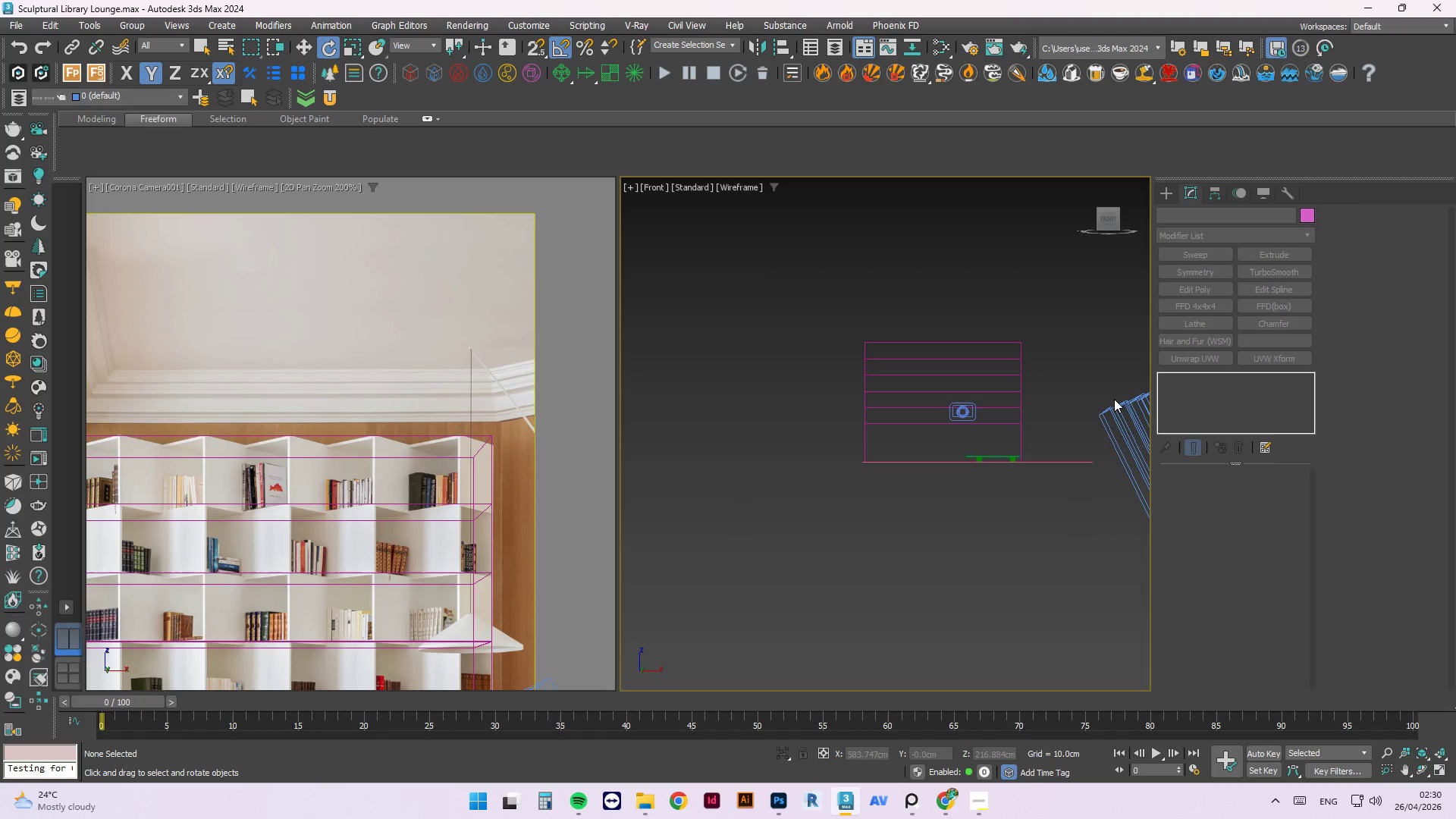 
left_click_drag(start_coordinate=[531, 47], to_coordinate=[543, 116])
 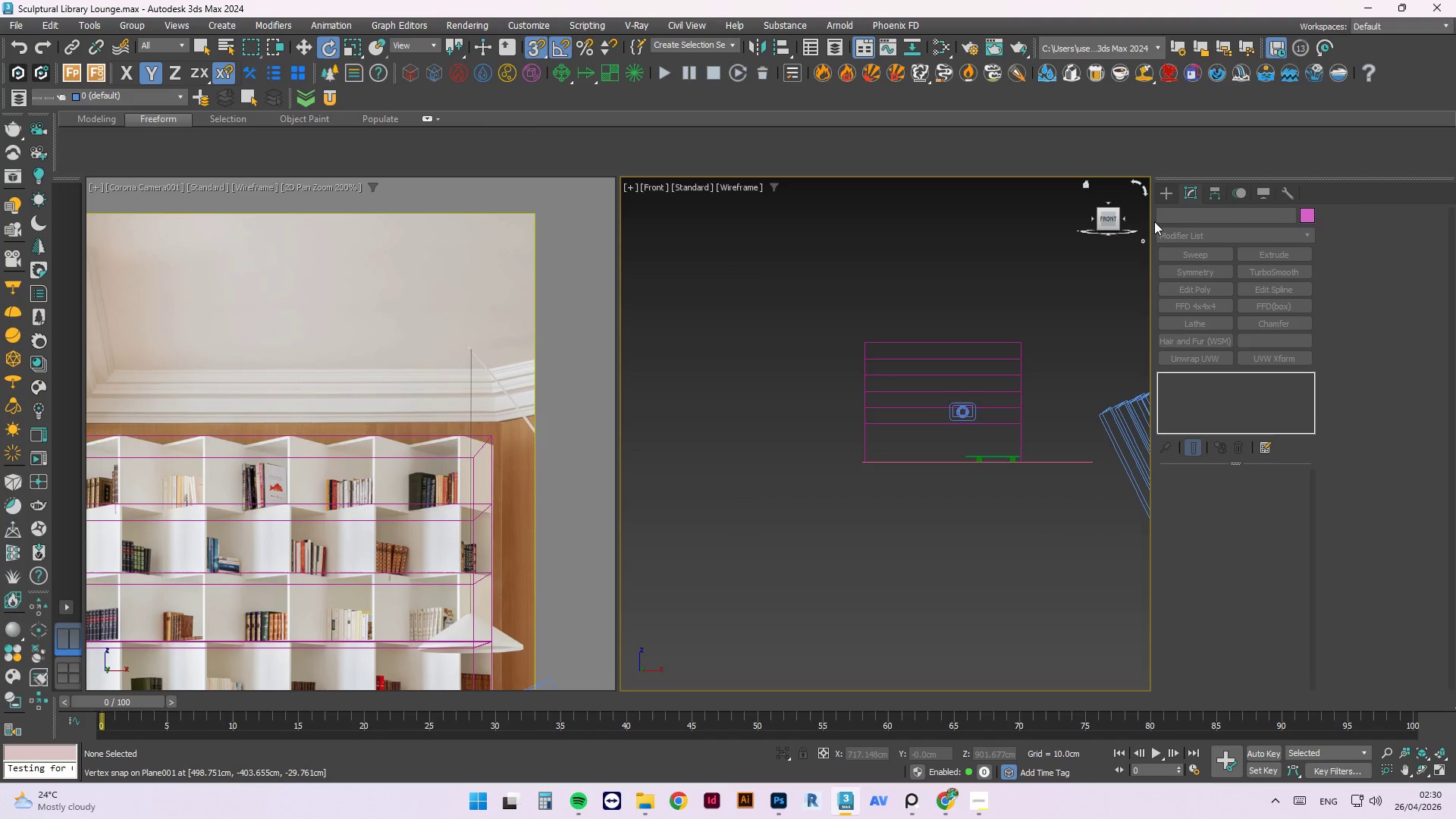 
left_click([1173, 198])
 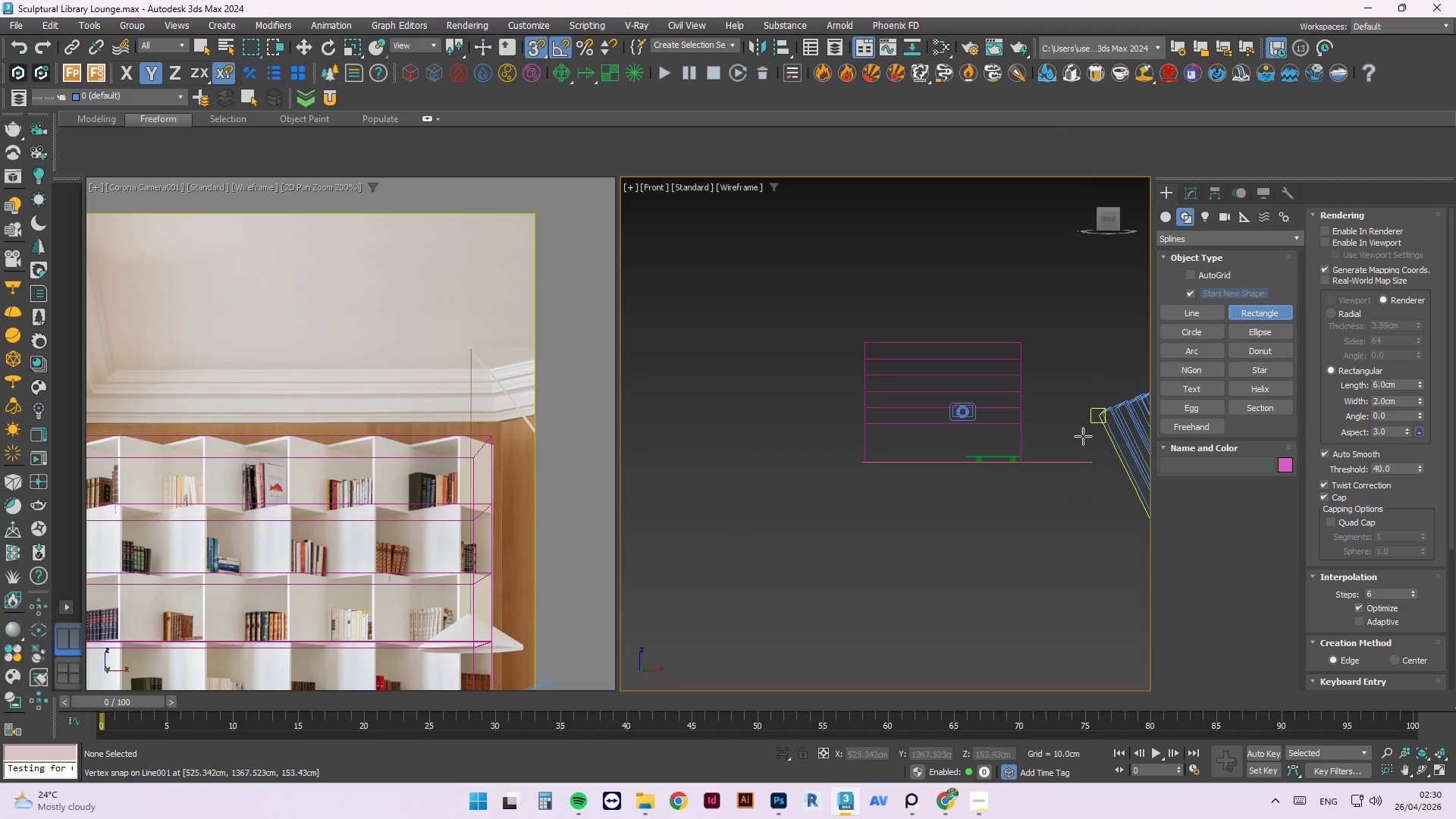 
left_click_drag(start_coordinate=[1088, 464], to_coordinate=[862, 340])
 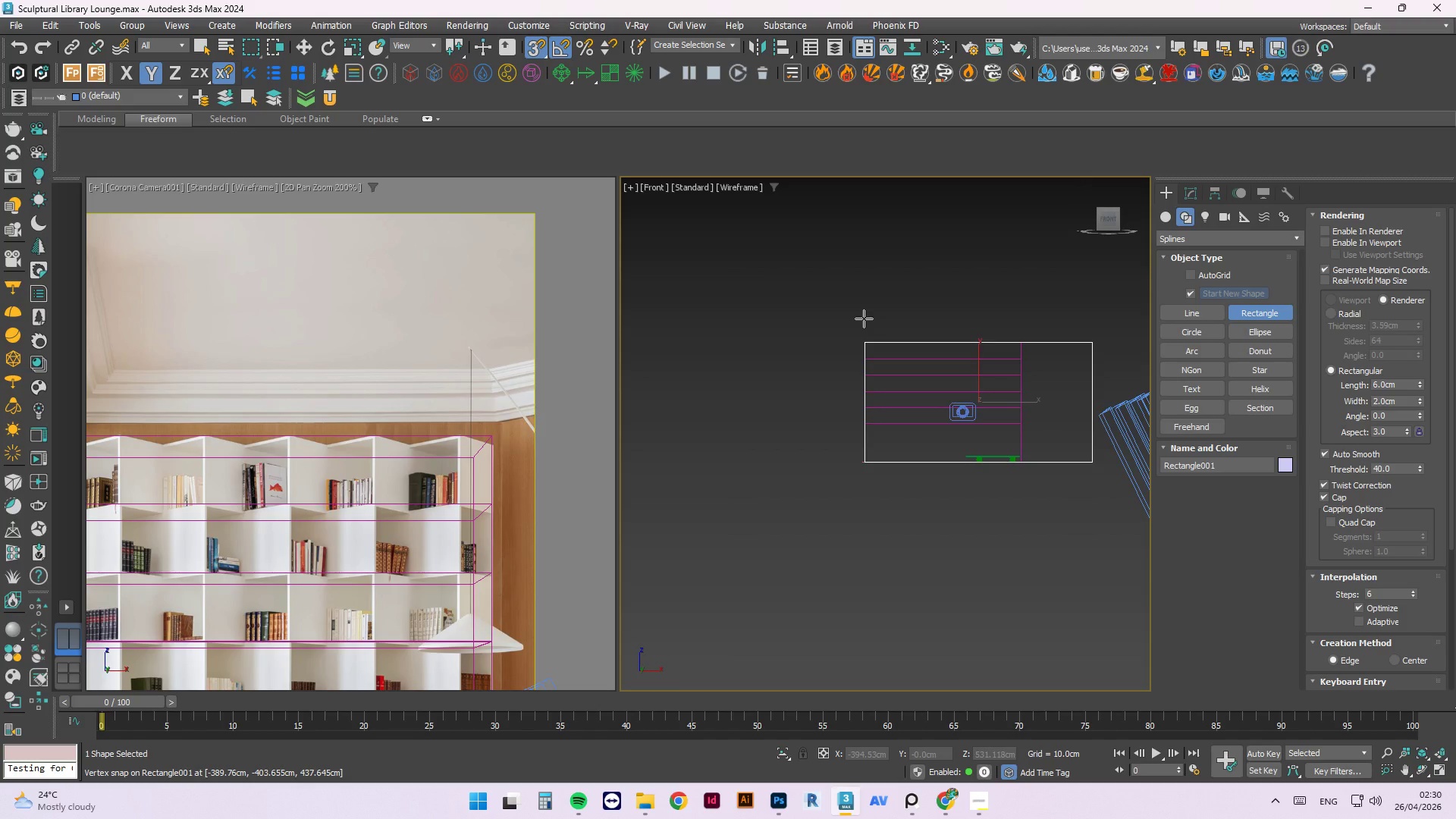 
key(Q)
 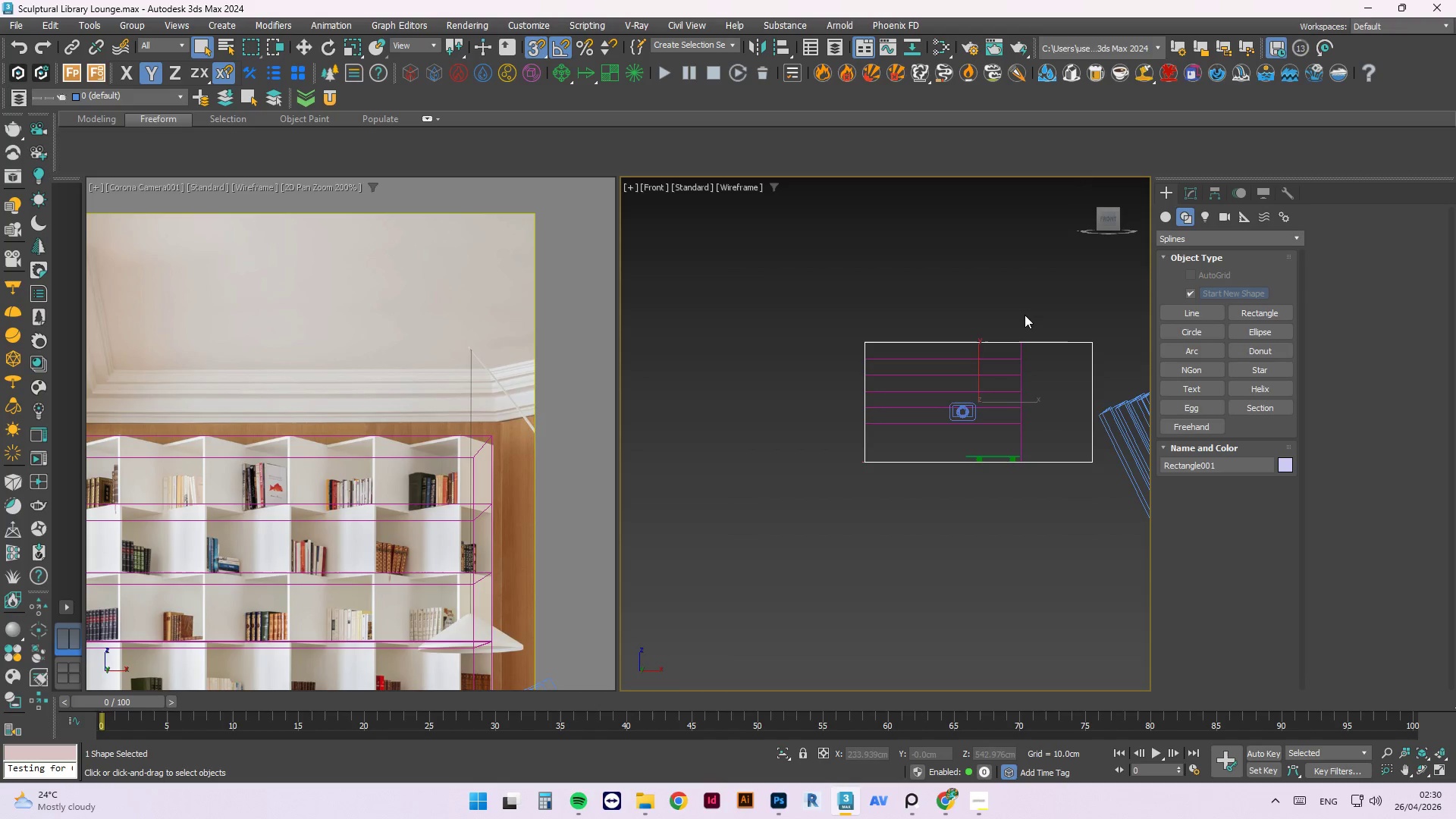 
left_click([984, 313])
 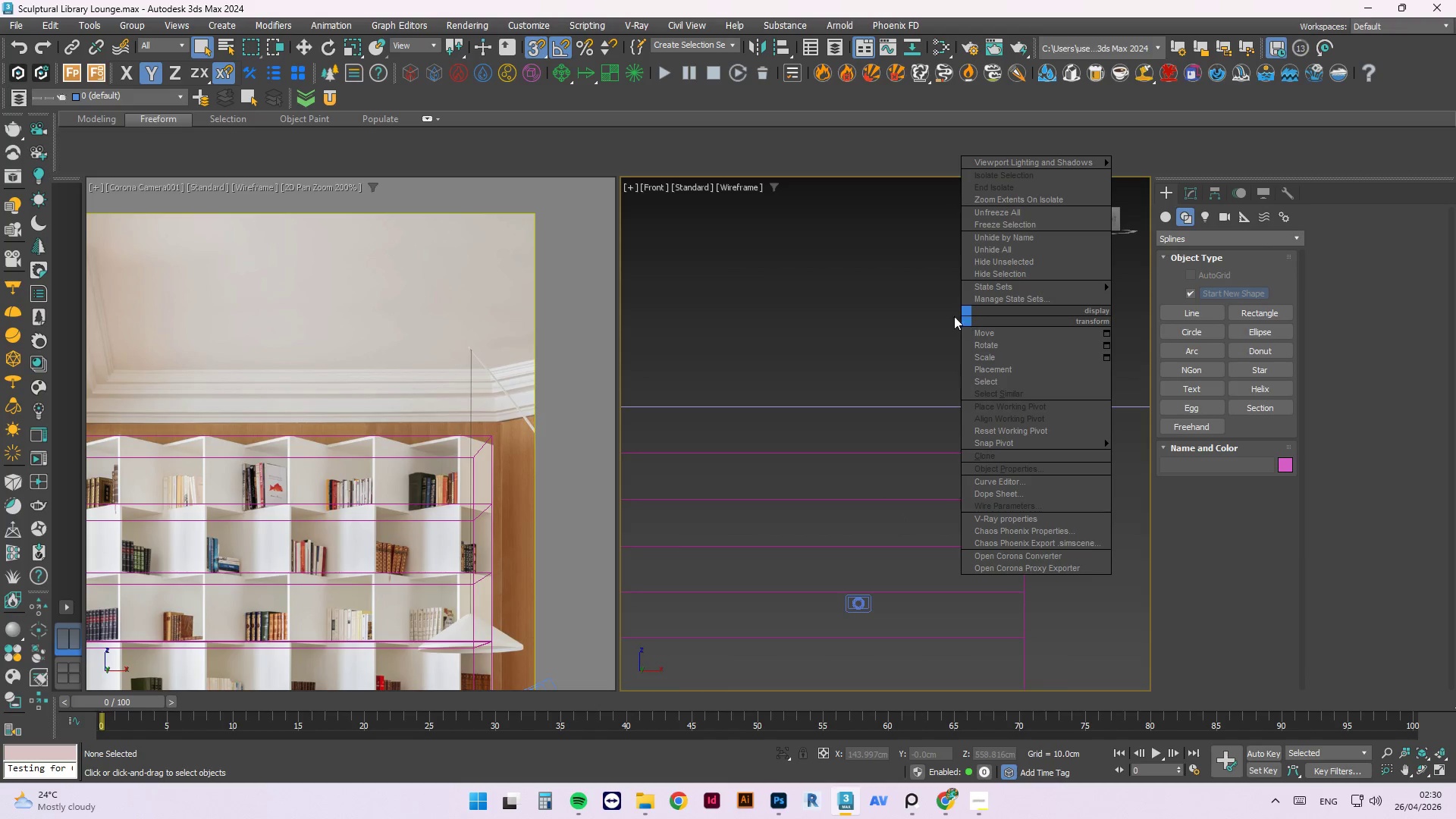 
scroll: coordinate [1015, 307], scroll_direction: up, amount: 3.0
 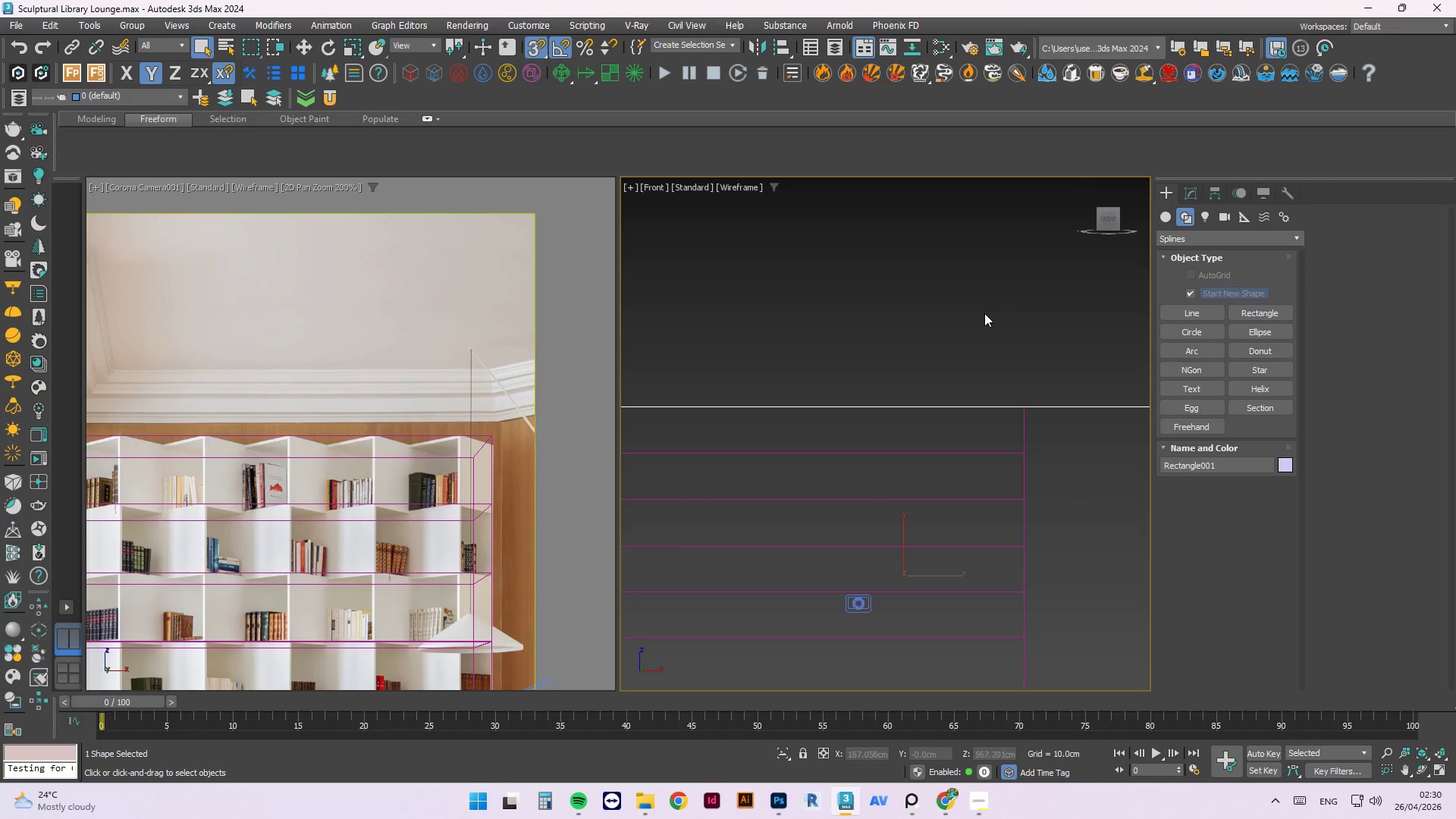 
left_click([908, 310])
 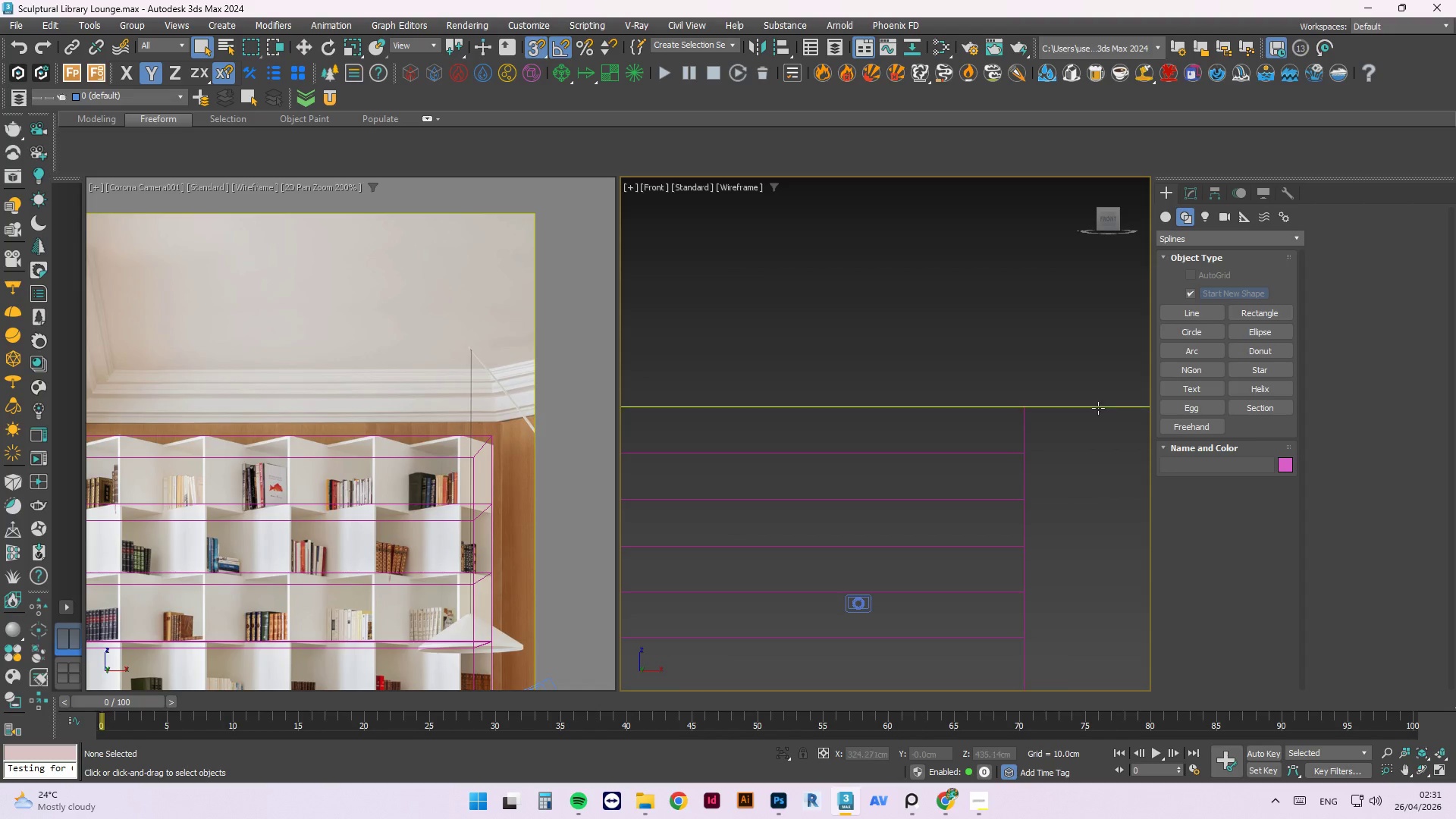 
left_click([1097, 406])
 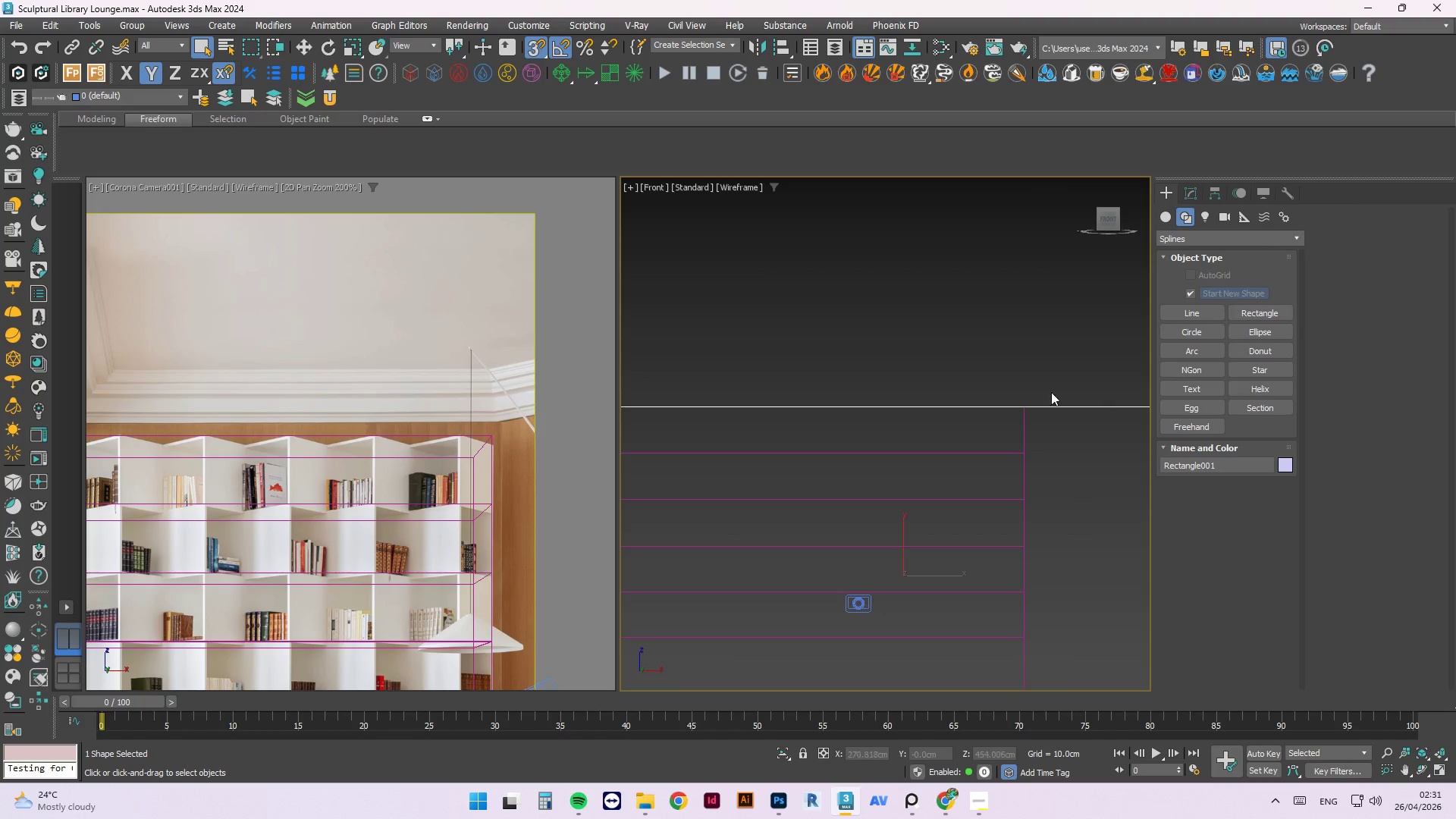 
mouse_move([1033, 372])
 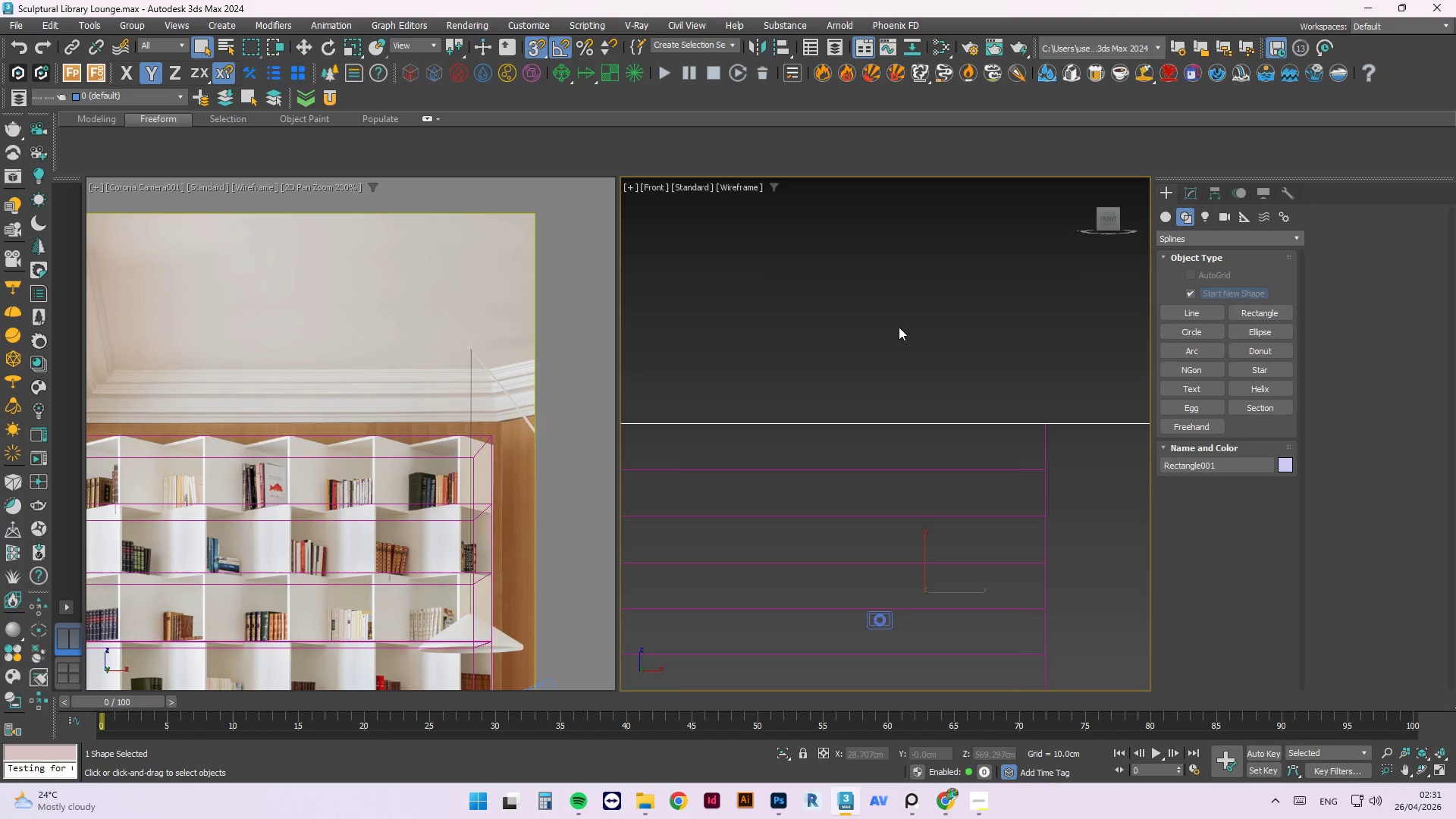 
left_click([861, 312])
 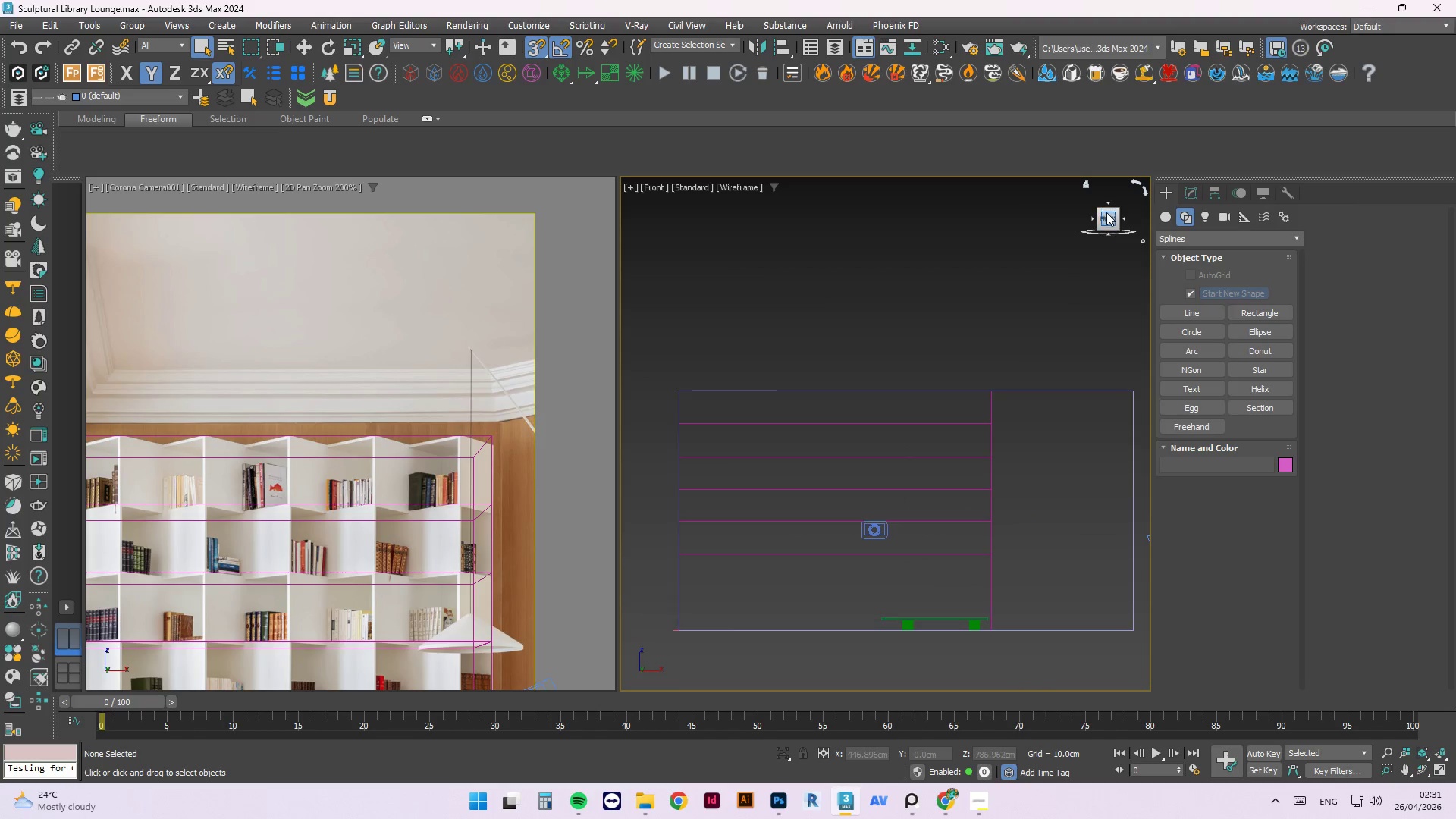 
scroll: coordinate [861, 312], scroll_direction: down, amount: 1.0
 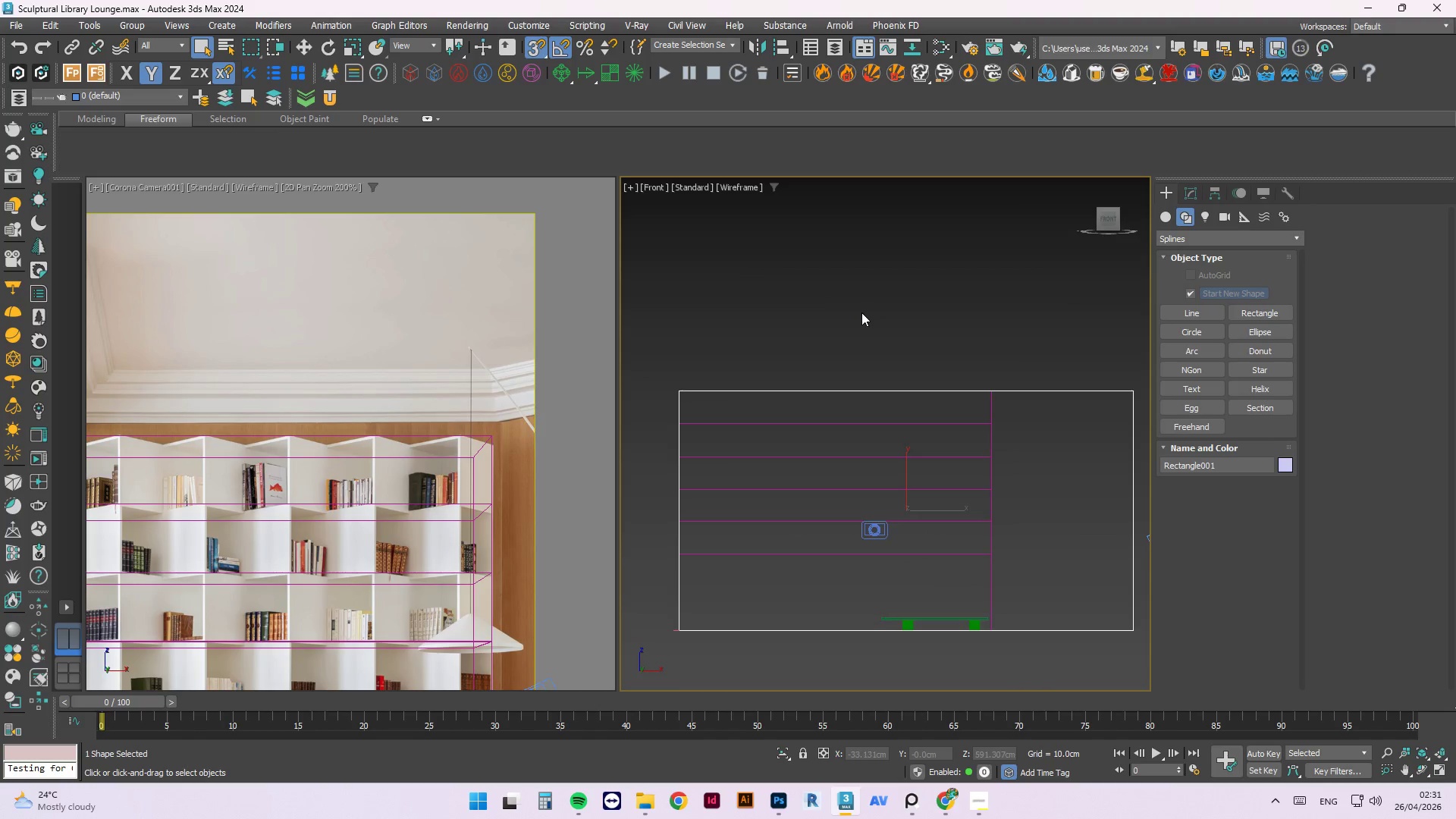 
left_click([1100, 212])
 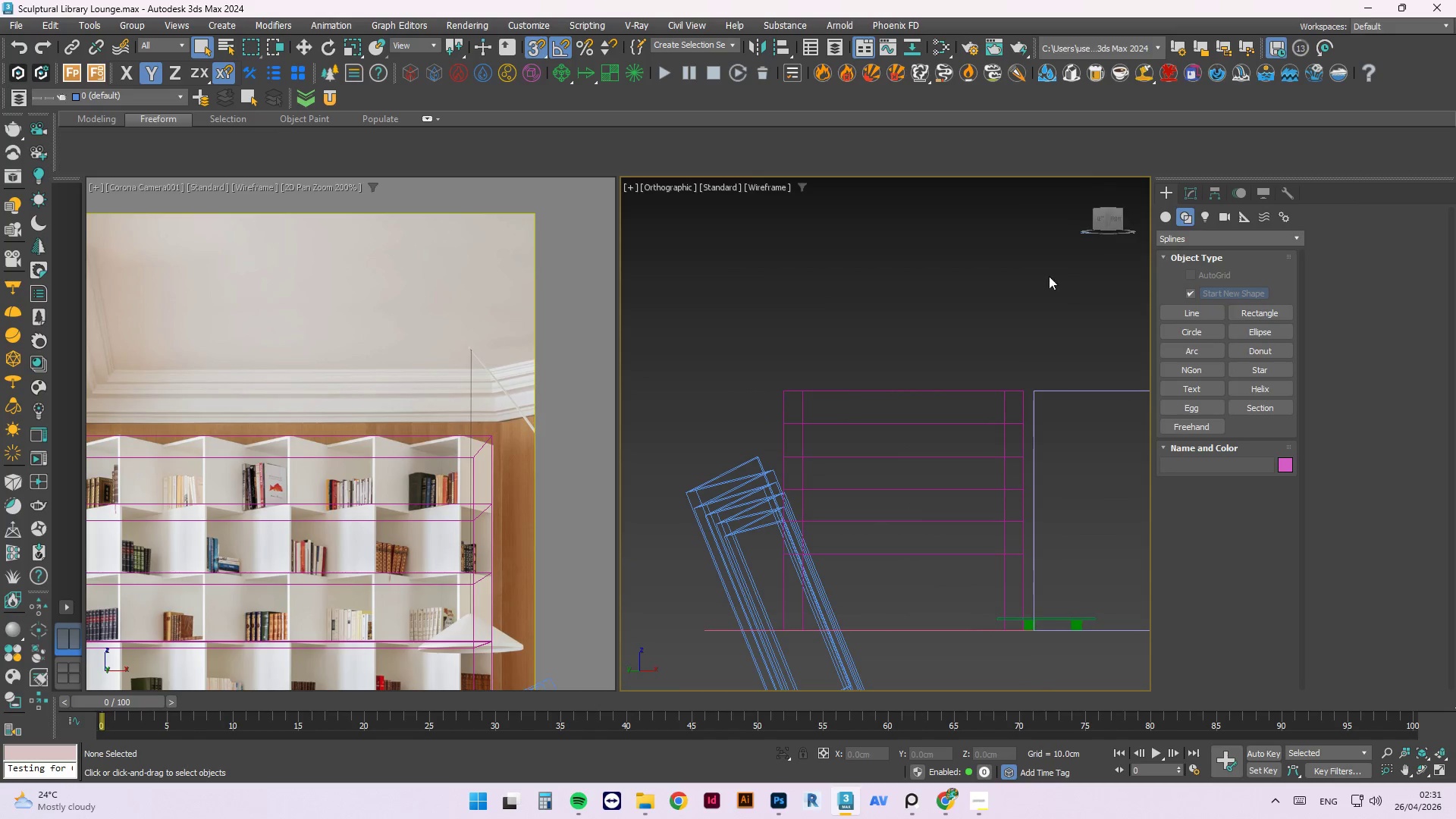 
hold_key(key=AltLeft, duration=0.8)
 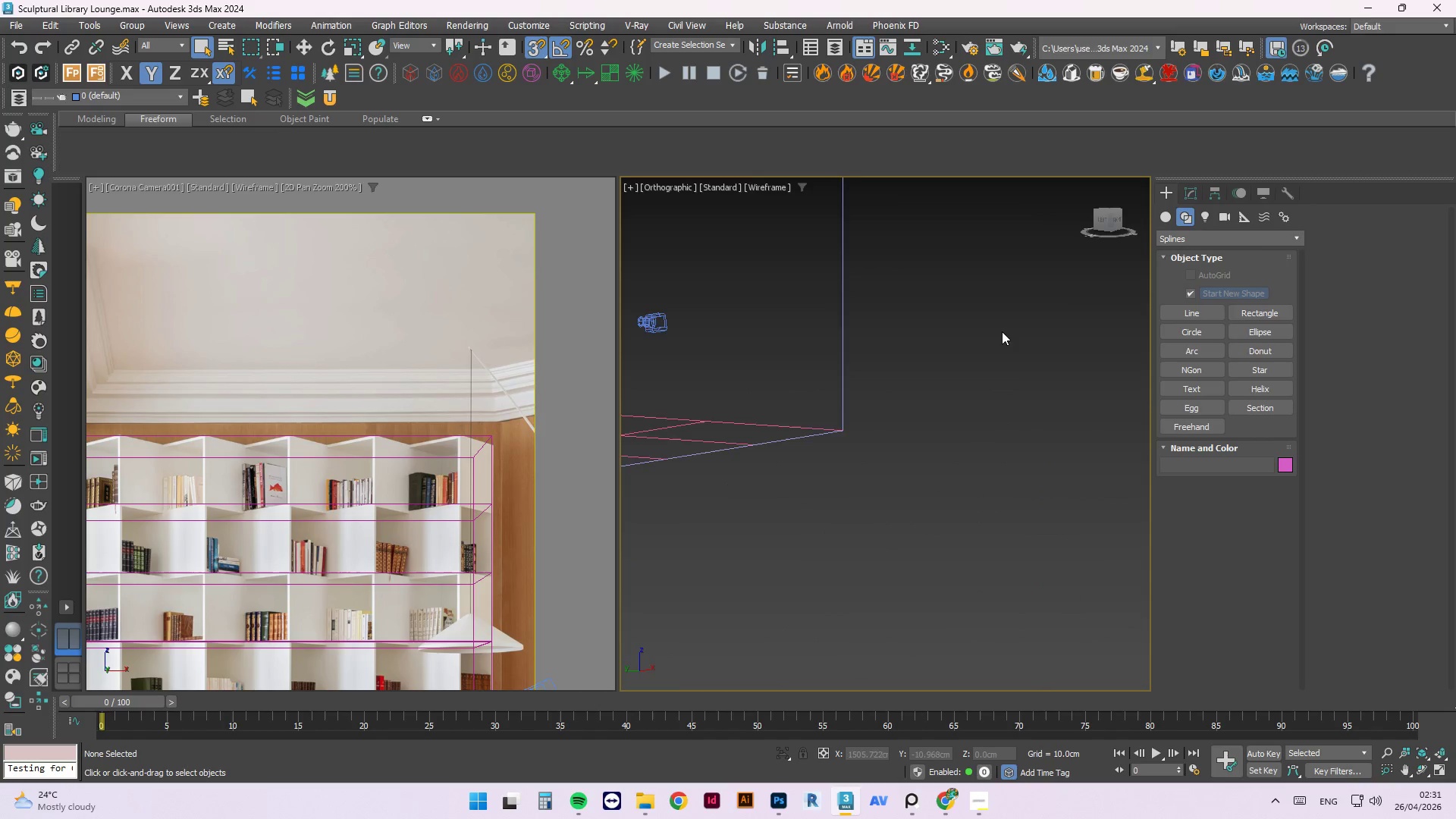 
scroll: coordinate [1018, 378], scroll_direction: down, amount: 2.0
 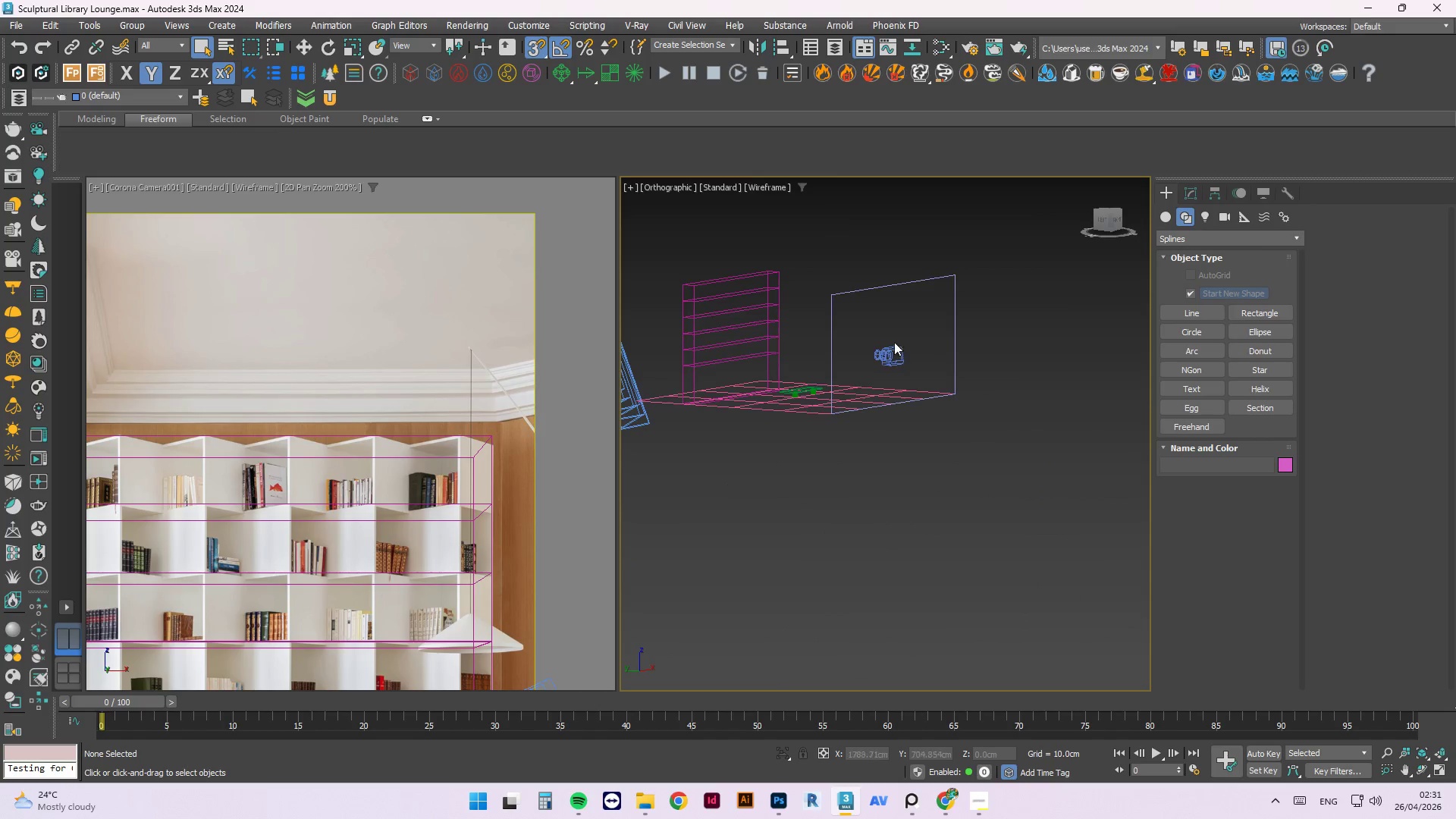 
scroll: coordinate [756, 354], scroll_direction: up, amount: 3.0
 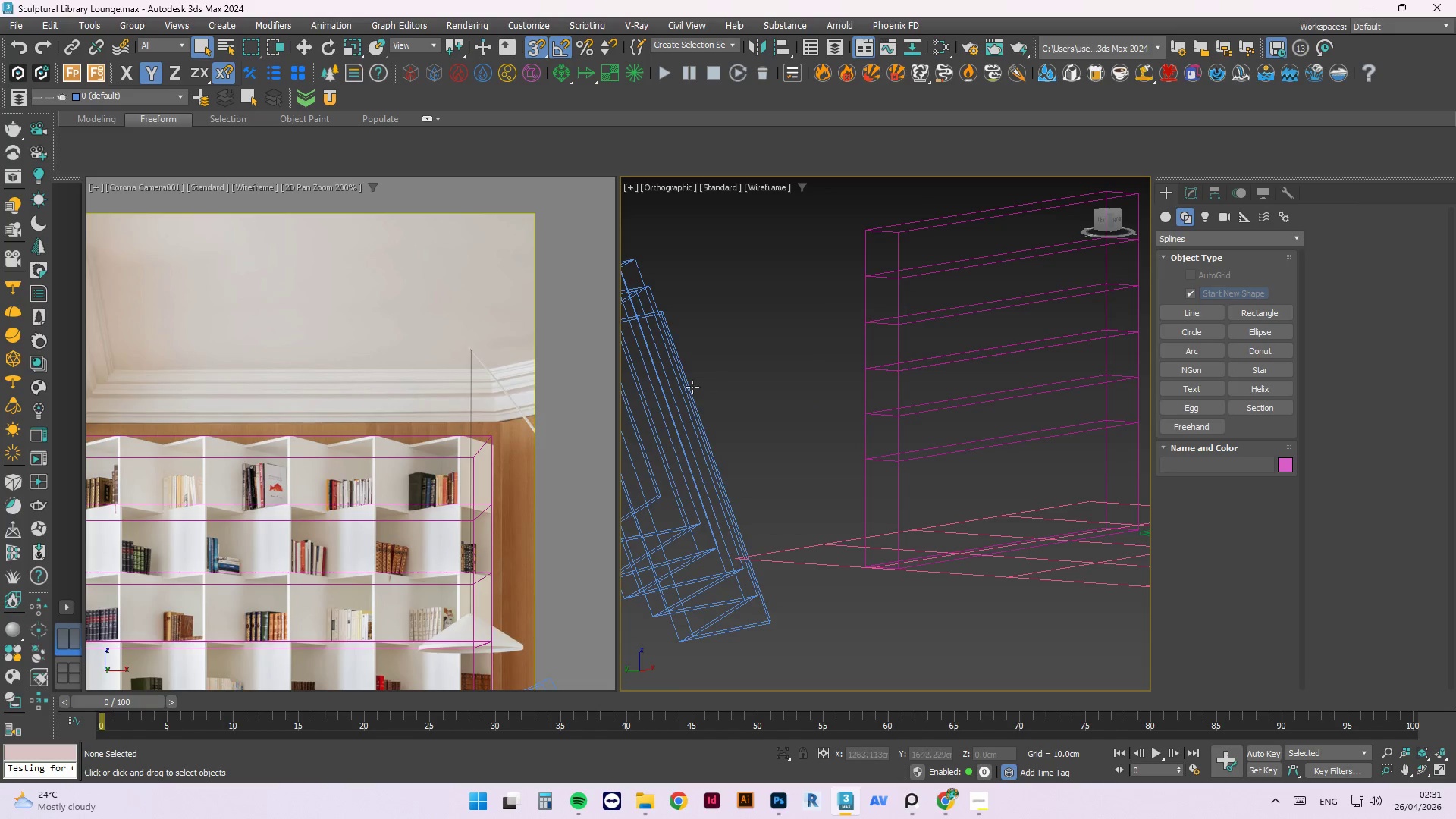 
left_click([688, 391])
 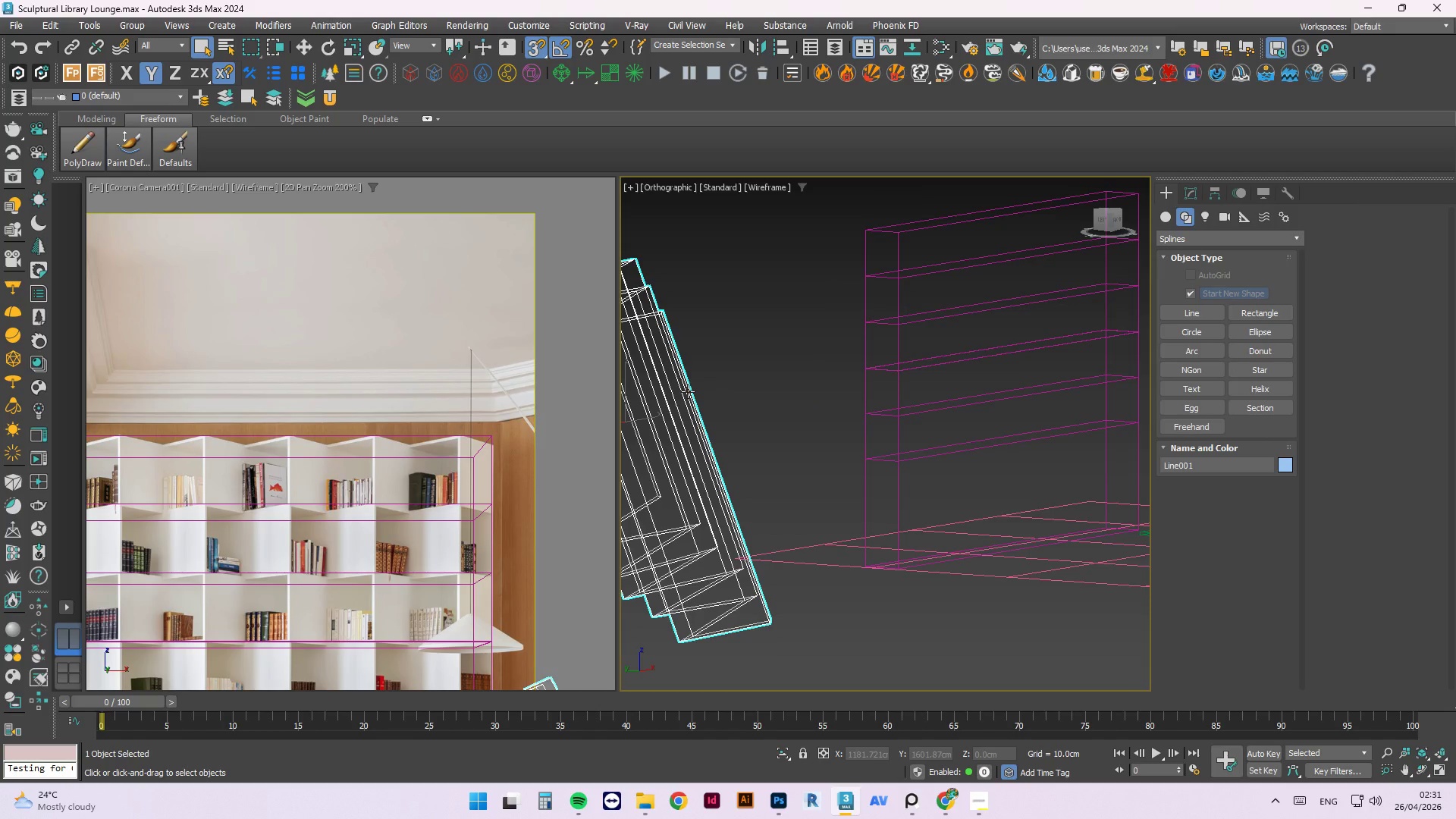 
key(Delete)
 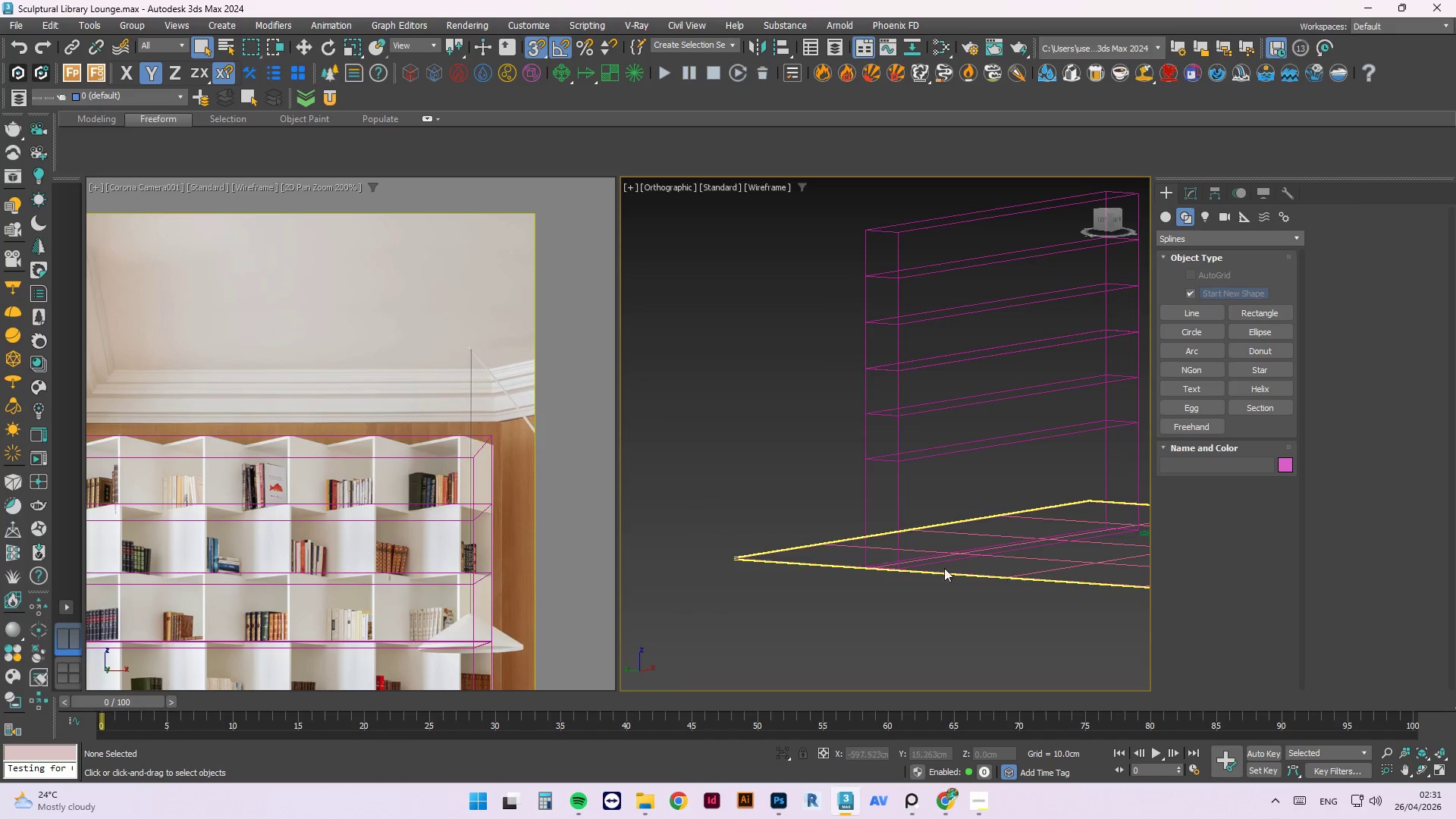 
hold_key(key=AltLeft, duration=0.73)
 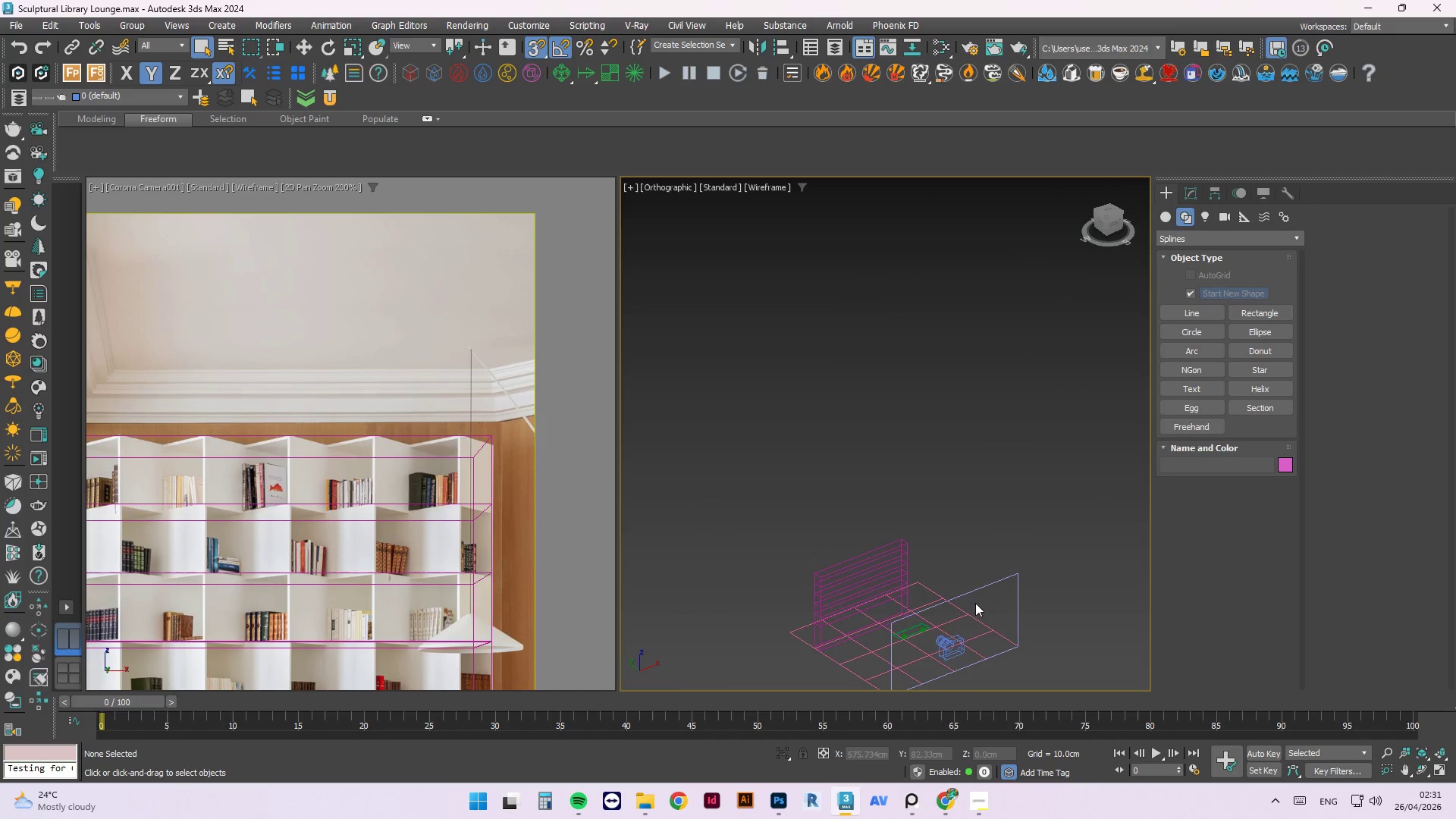 
scroll: coordinate [906, 560], scroll_direction: down, amount: 4.0
 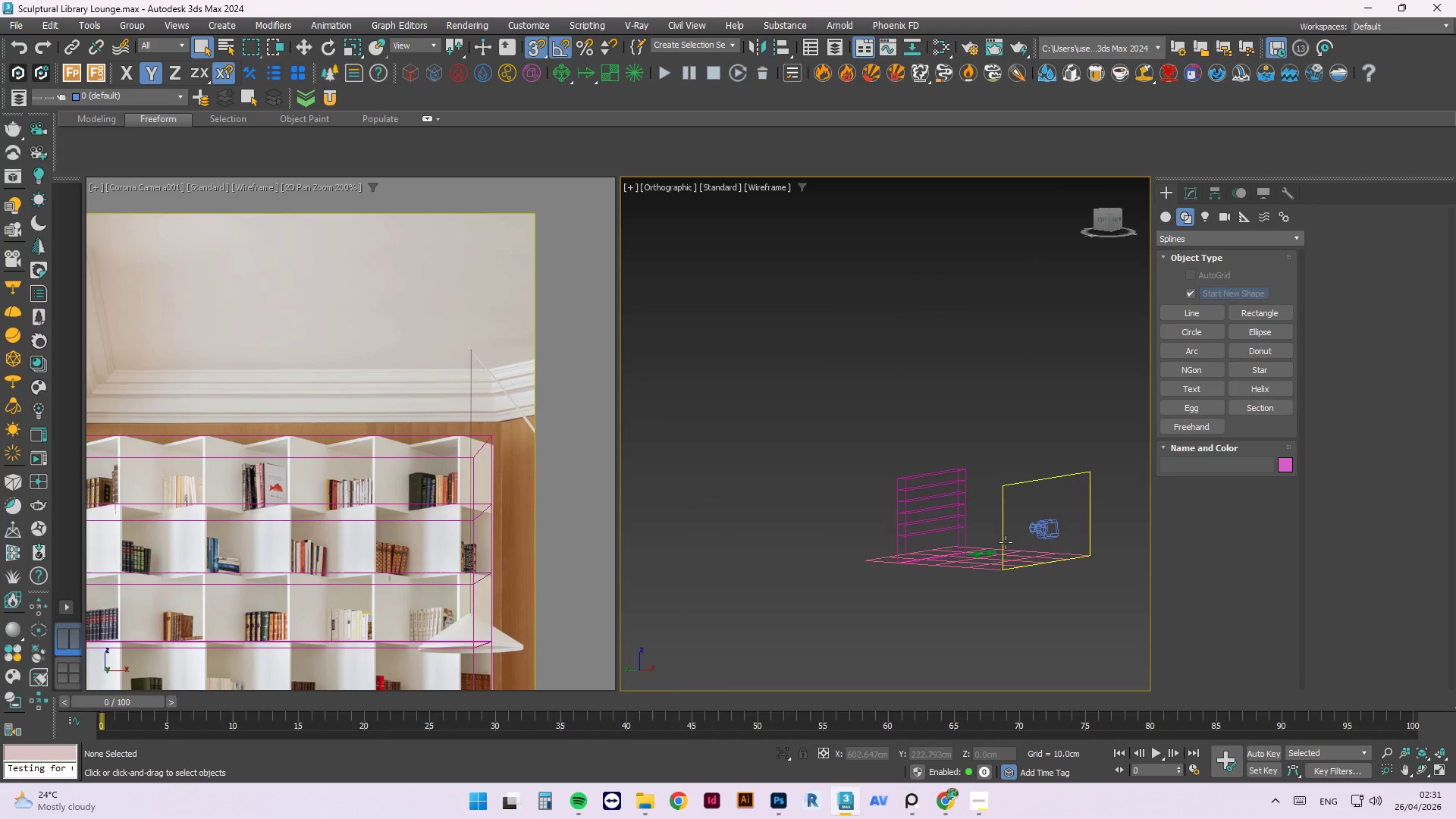 
left_click([967, 597])
 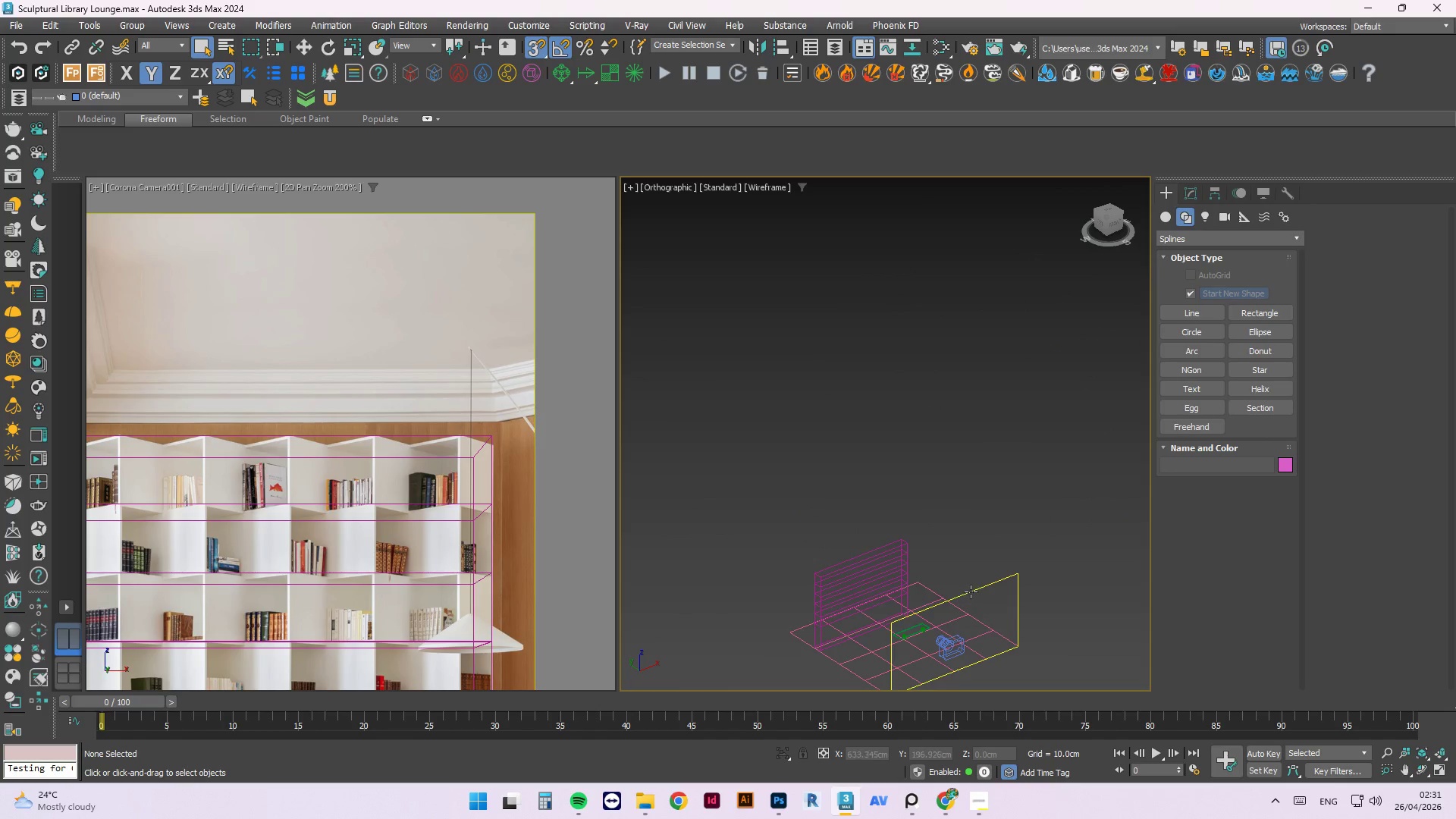 
left_click([971, 591])
 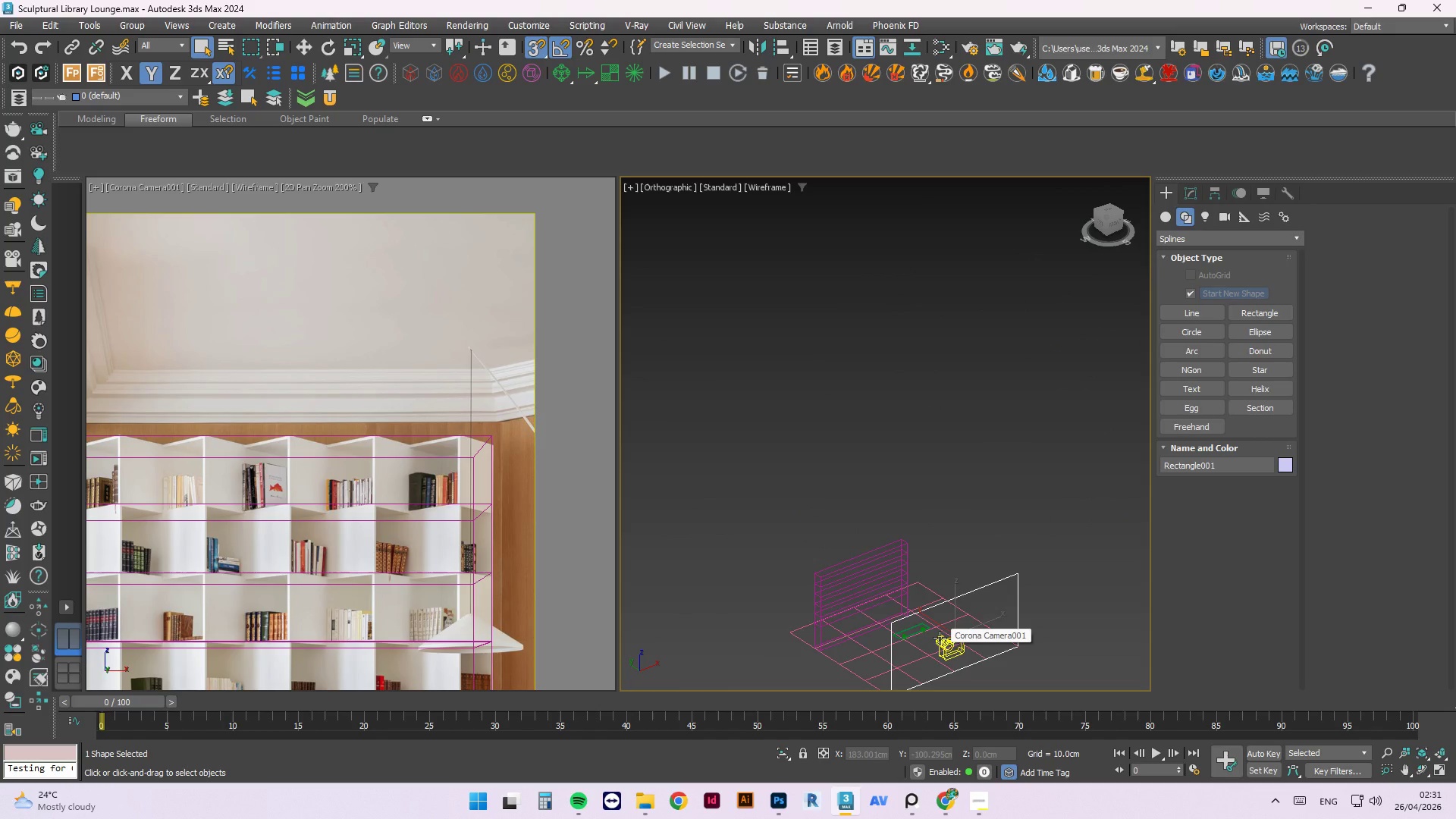 
key(T)
 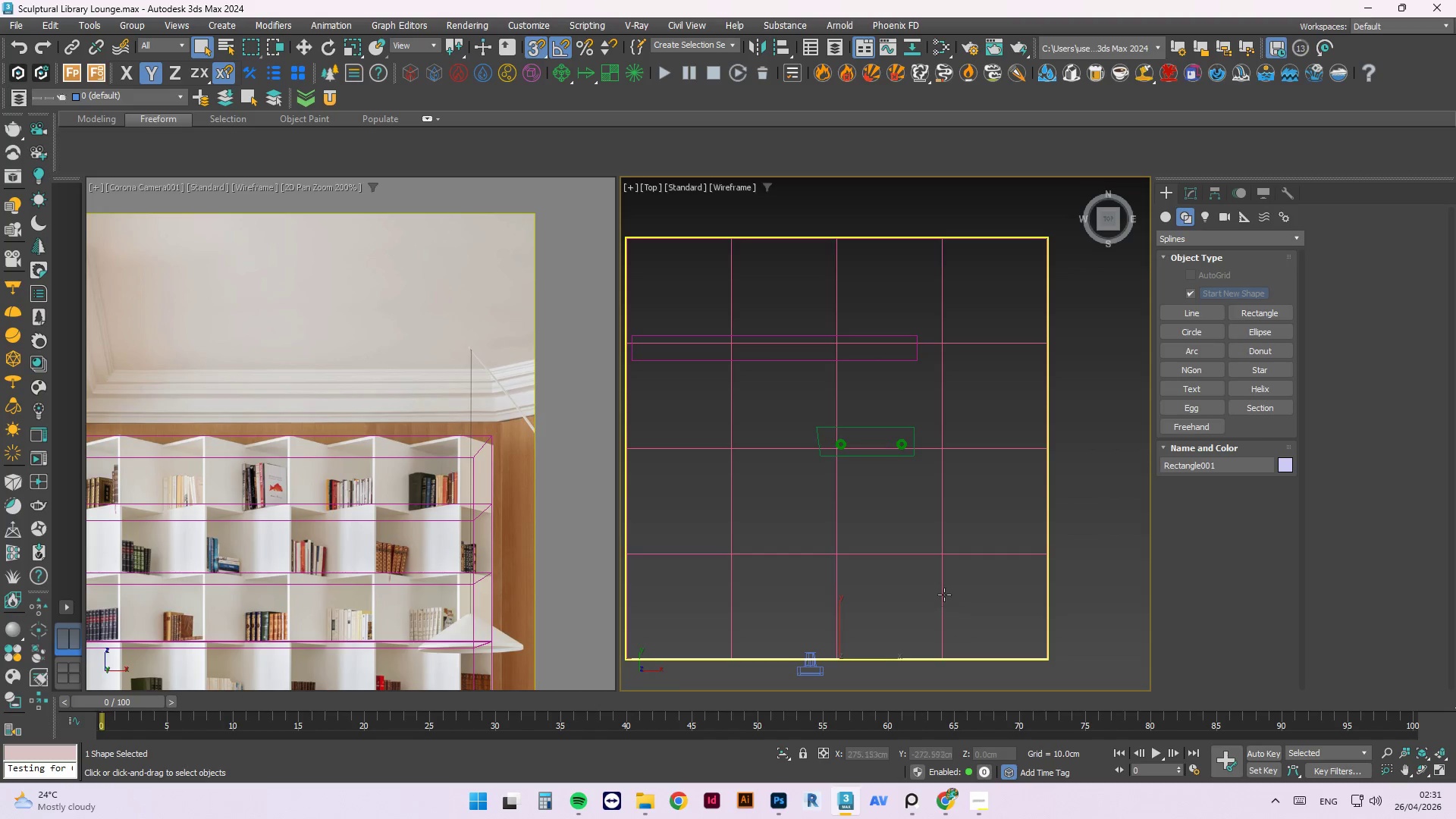 
scroll: coordinate [1010, 532], scroll_direction: down, amount: 2.0
 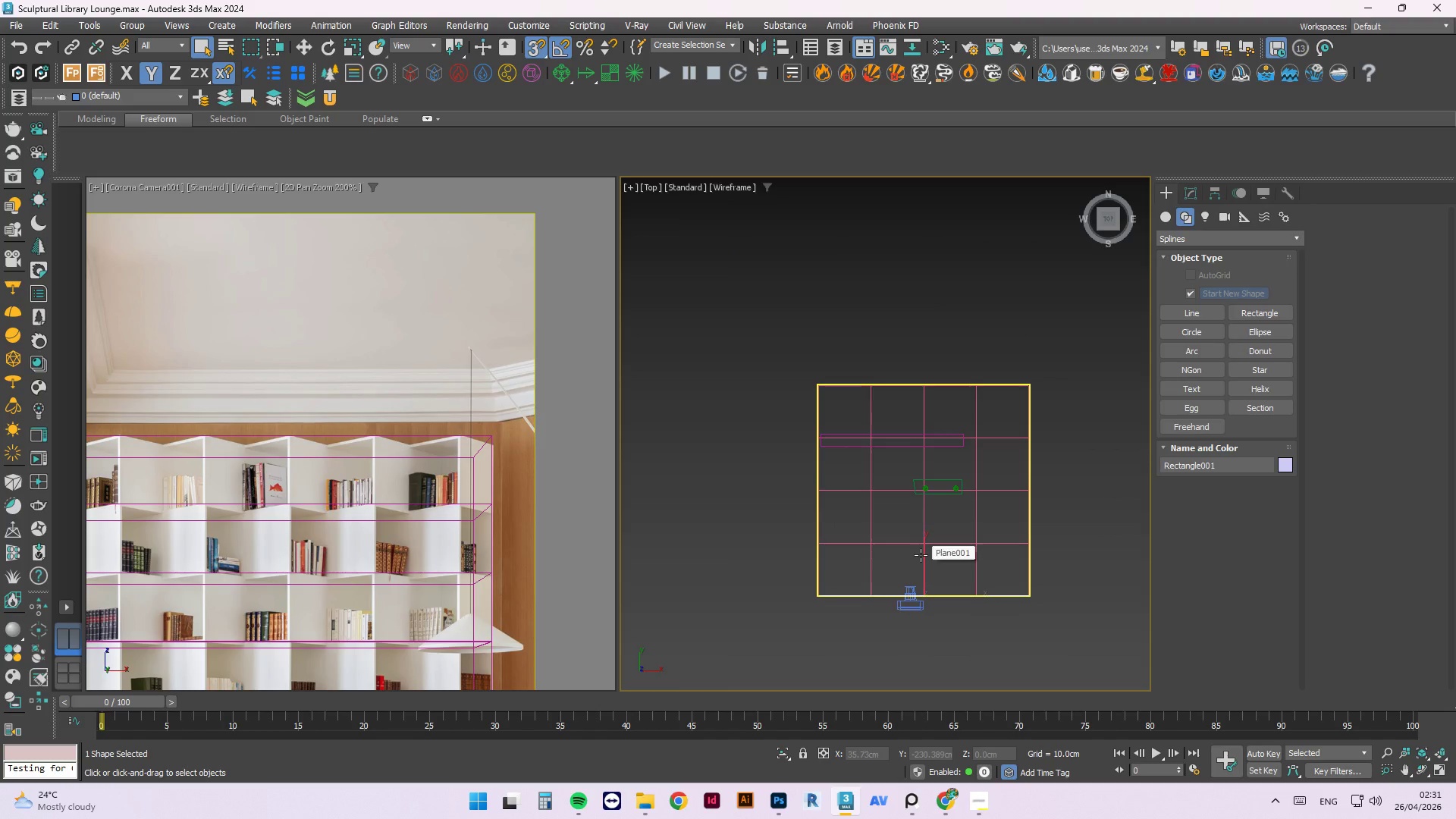 
key(W)
 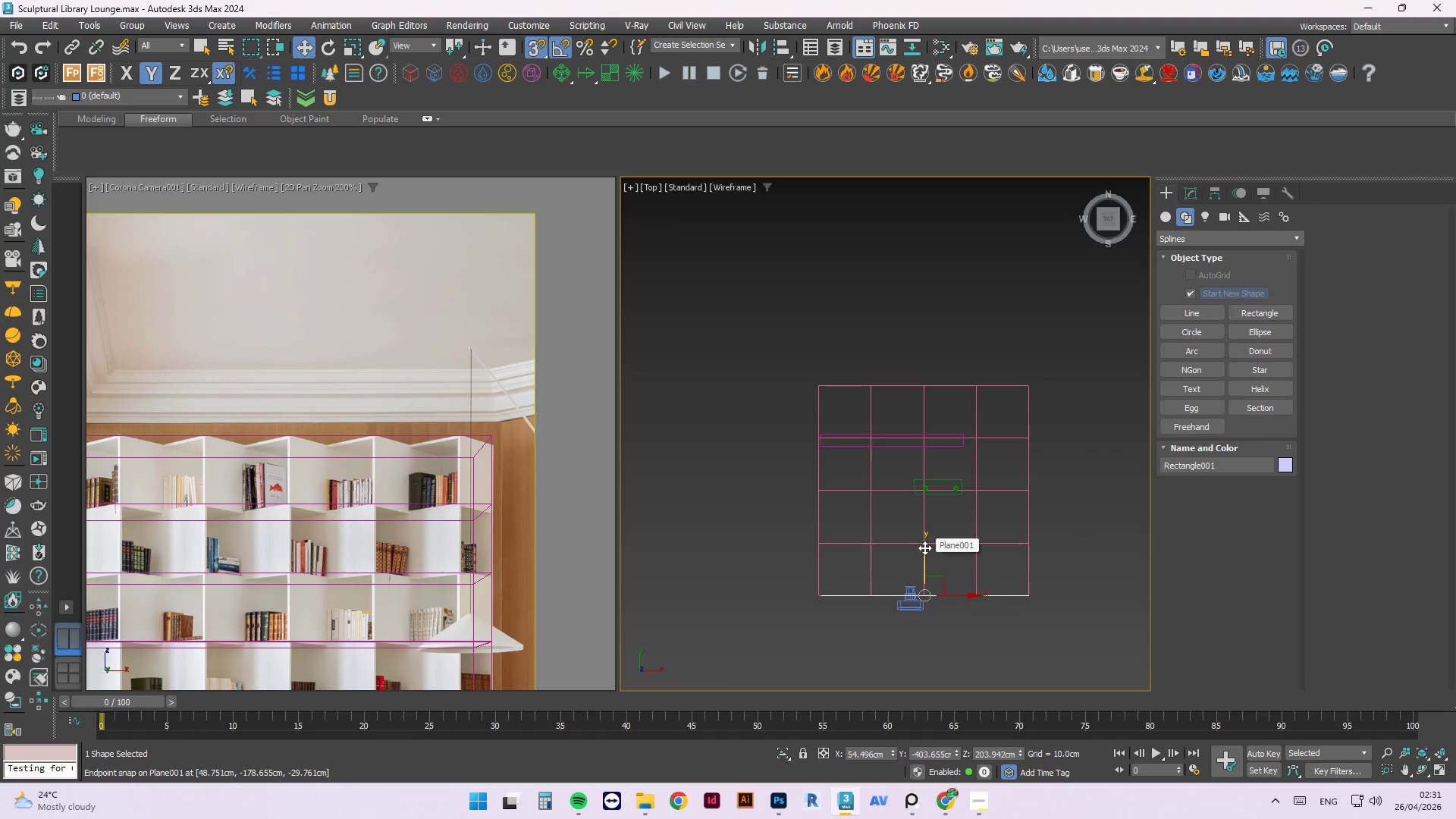 
left_click_drag(start_coordinate=[925, 548], to_coordinate=[935, 381])
 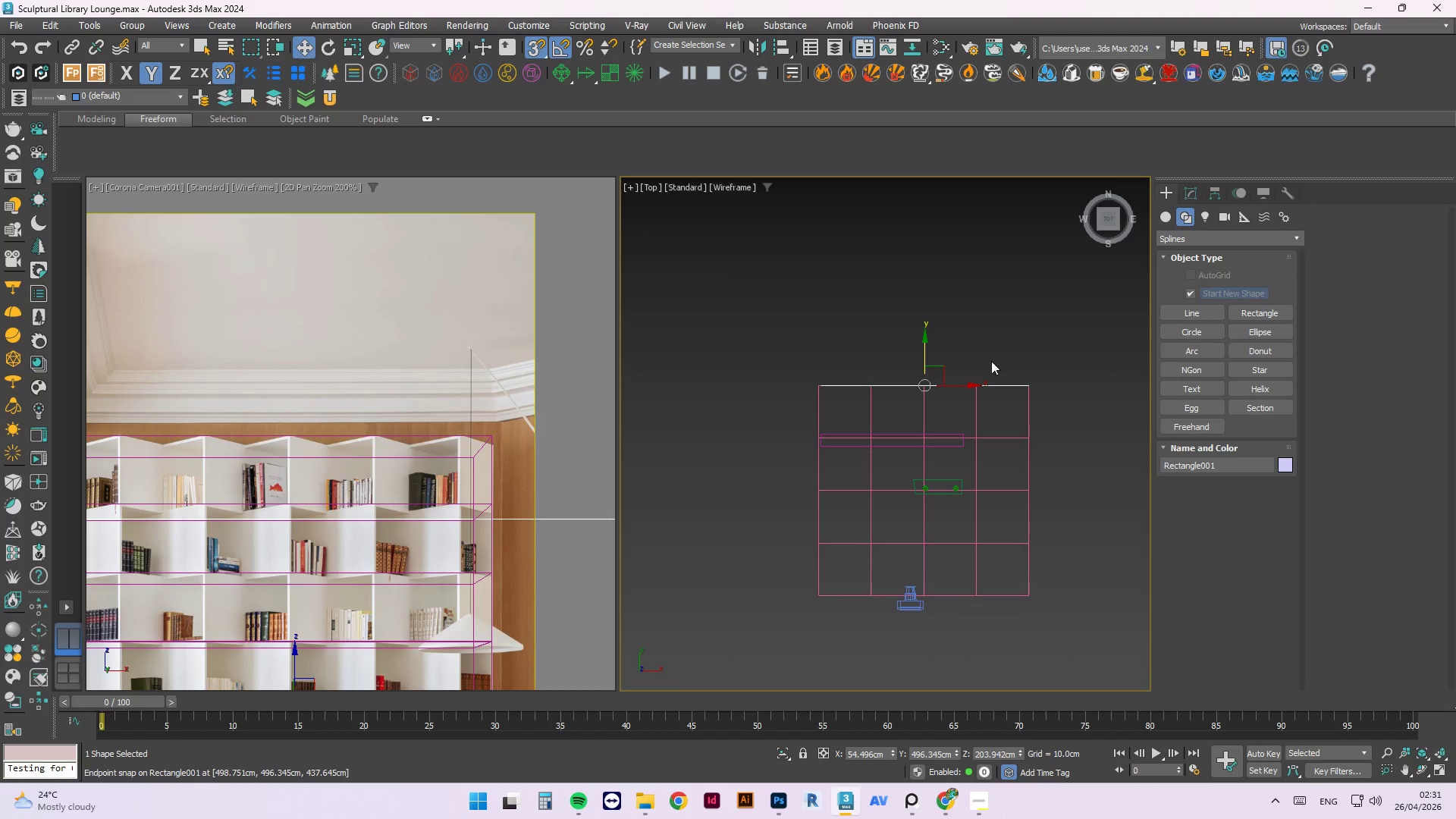 
scroll: coordinate [815, 402], scroll_direction: up, amount: 6.0
 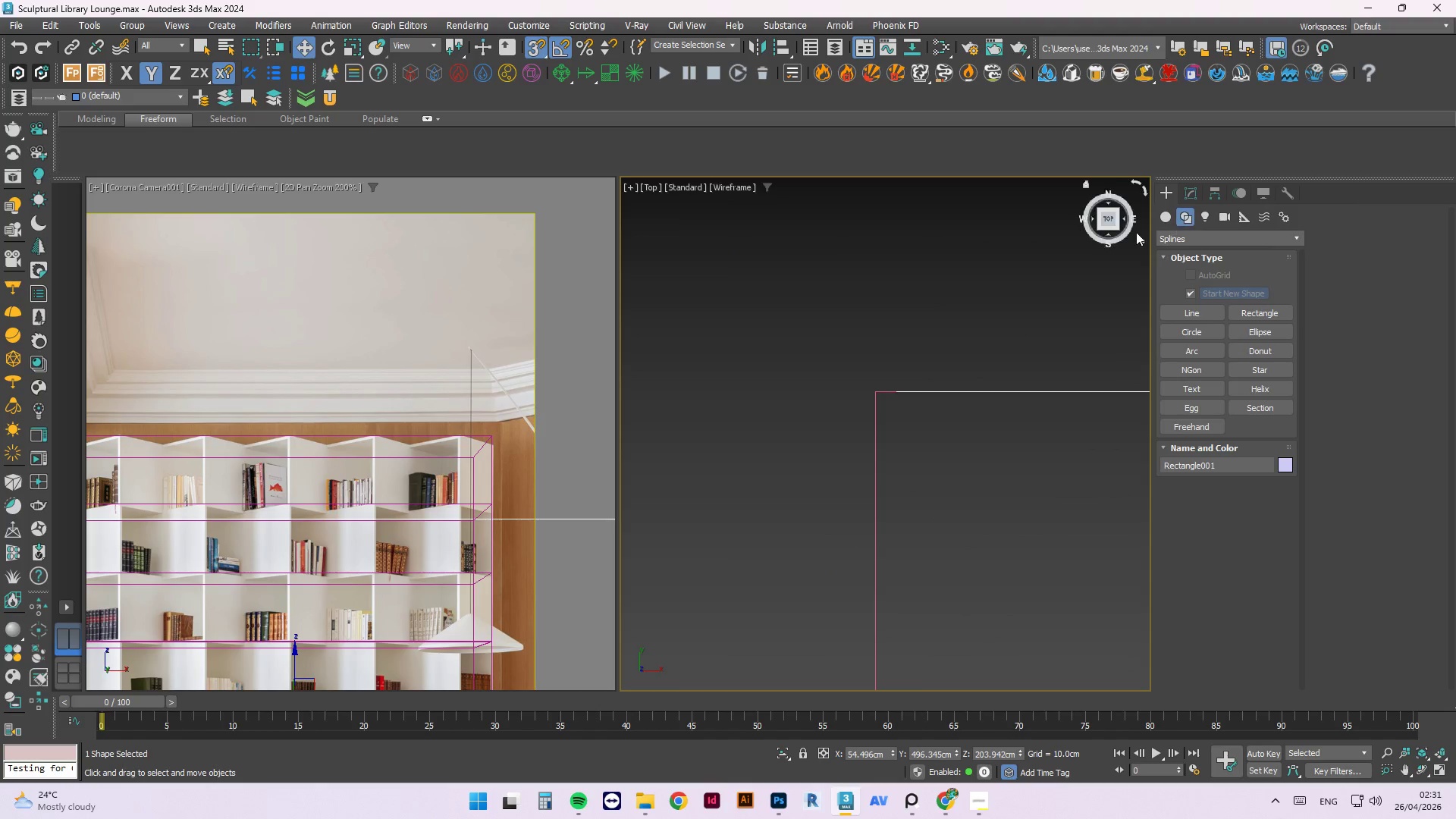 
scroll: coordinate [902, 366], scroll_direction: down, amount: 3.0
 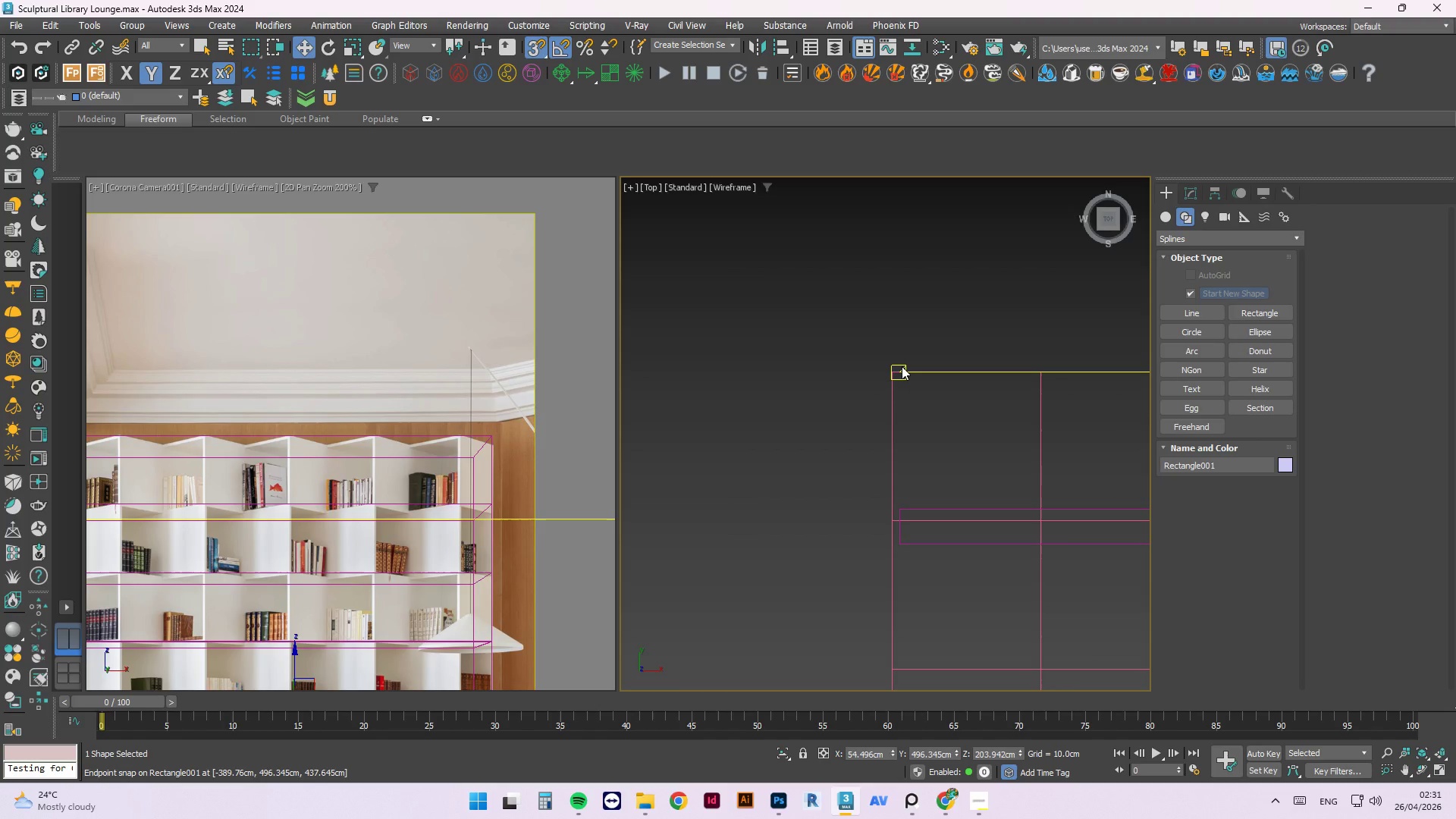 
key(F)
 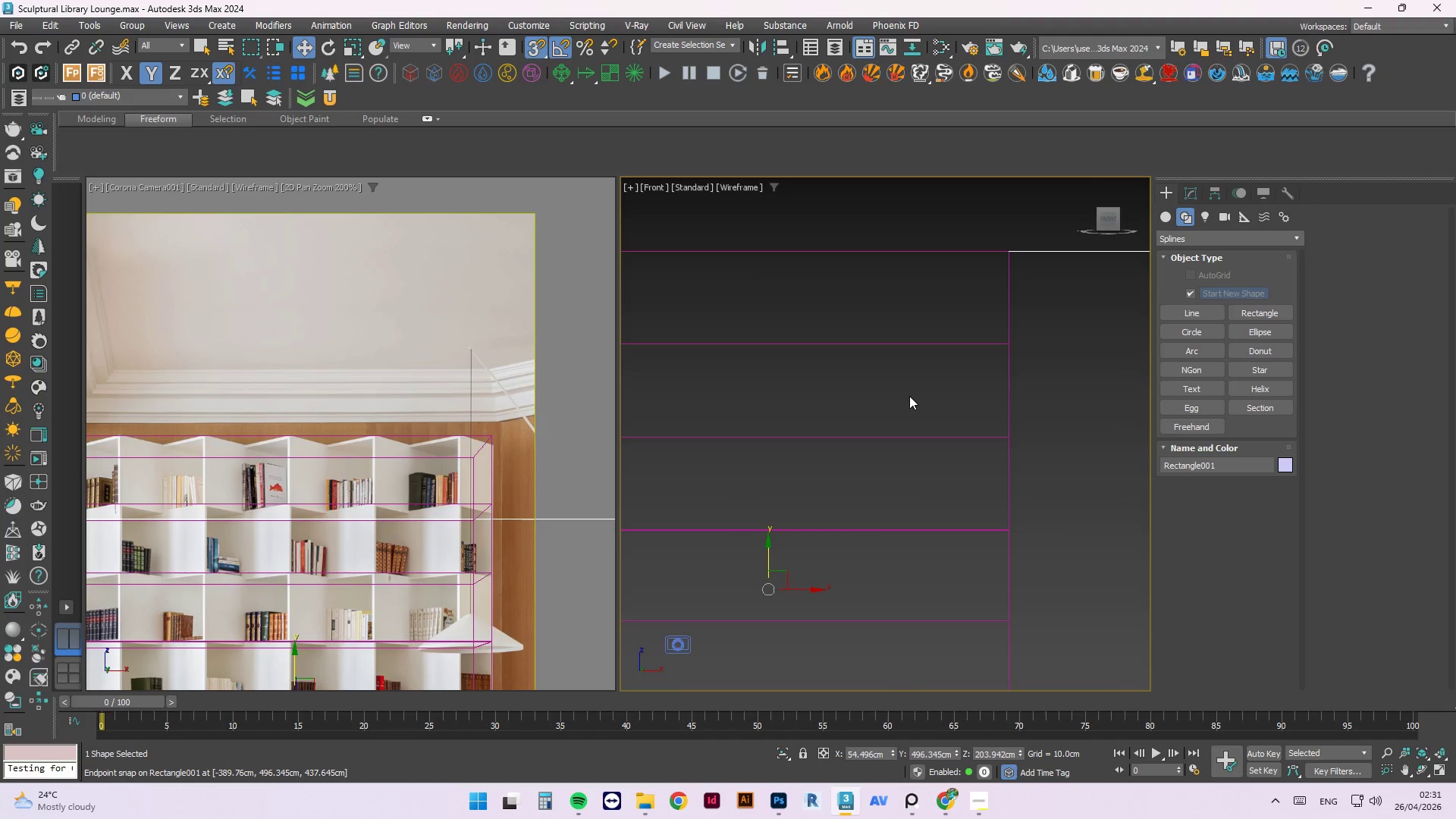 
scroll: coordinate [1050, 345], scroll_direction: down, amount: 6.0
 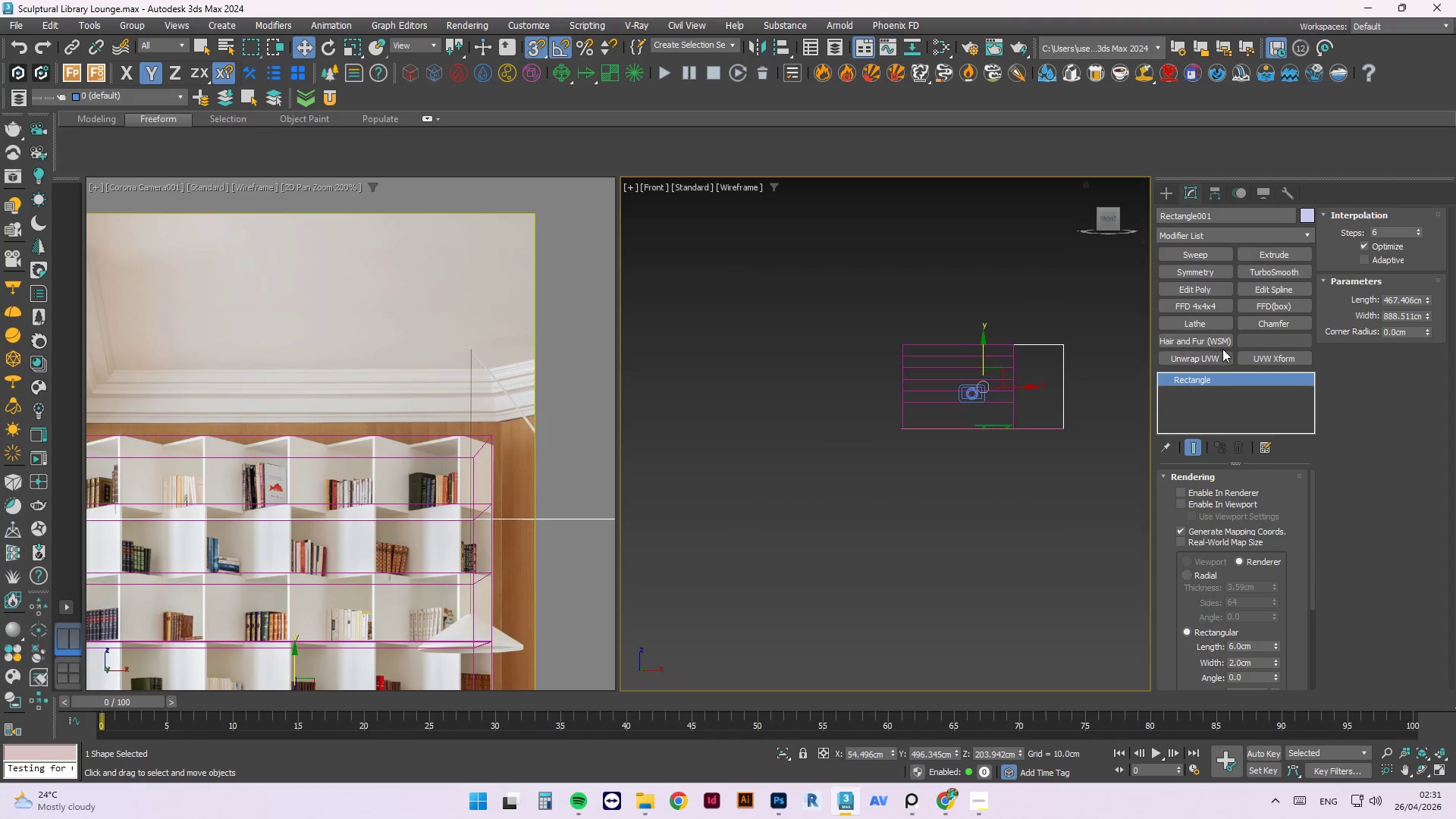 
left_click([1212, 296])
 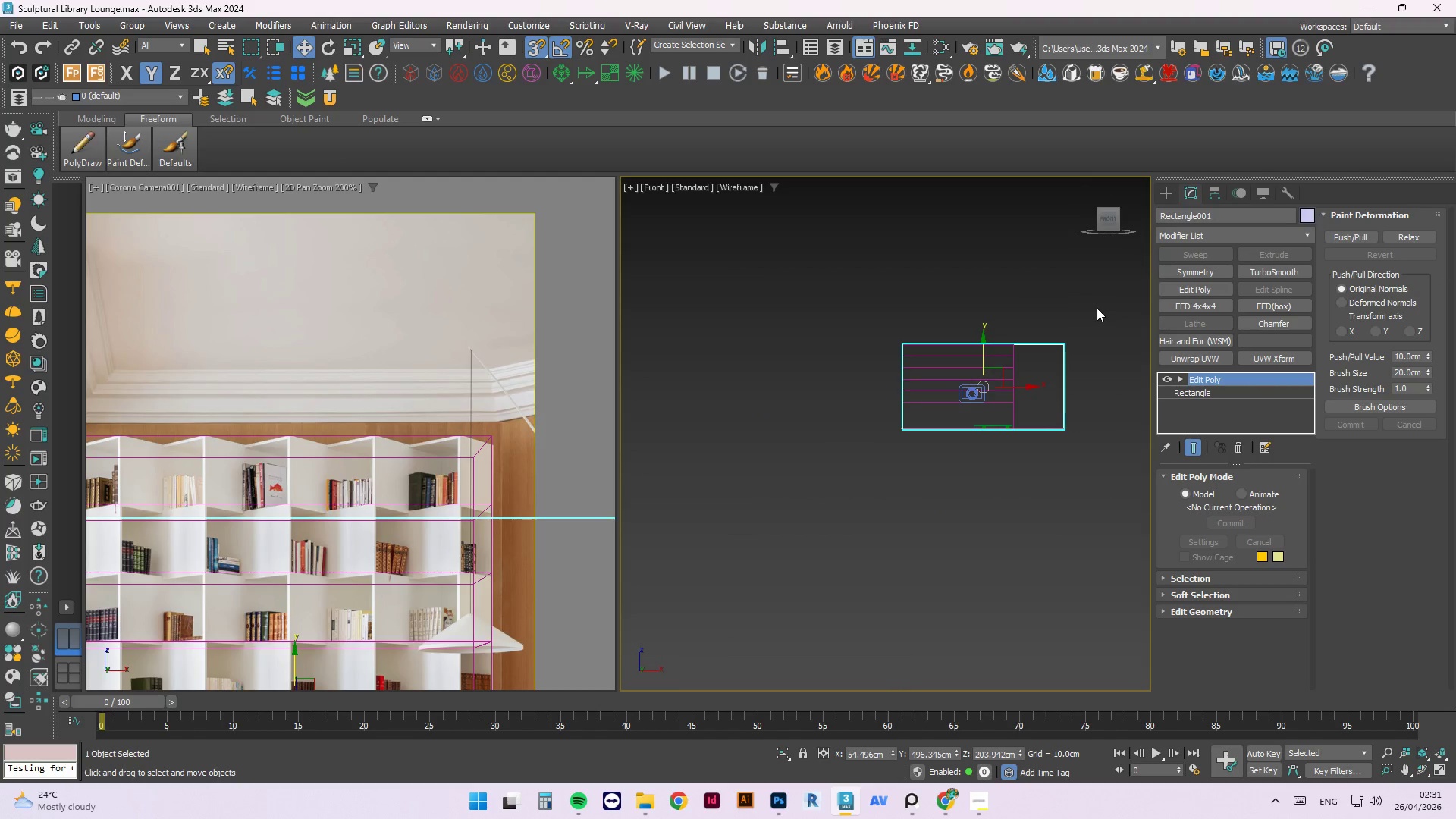 
left_click_drag(start_coordinate=[1097, 308], to_coordinate=[1089, 308])
 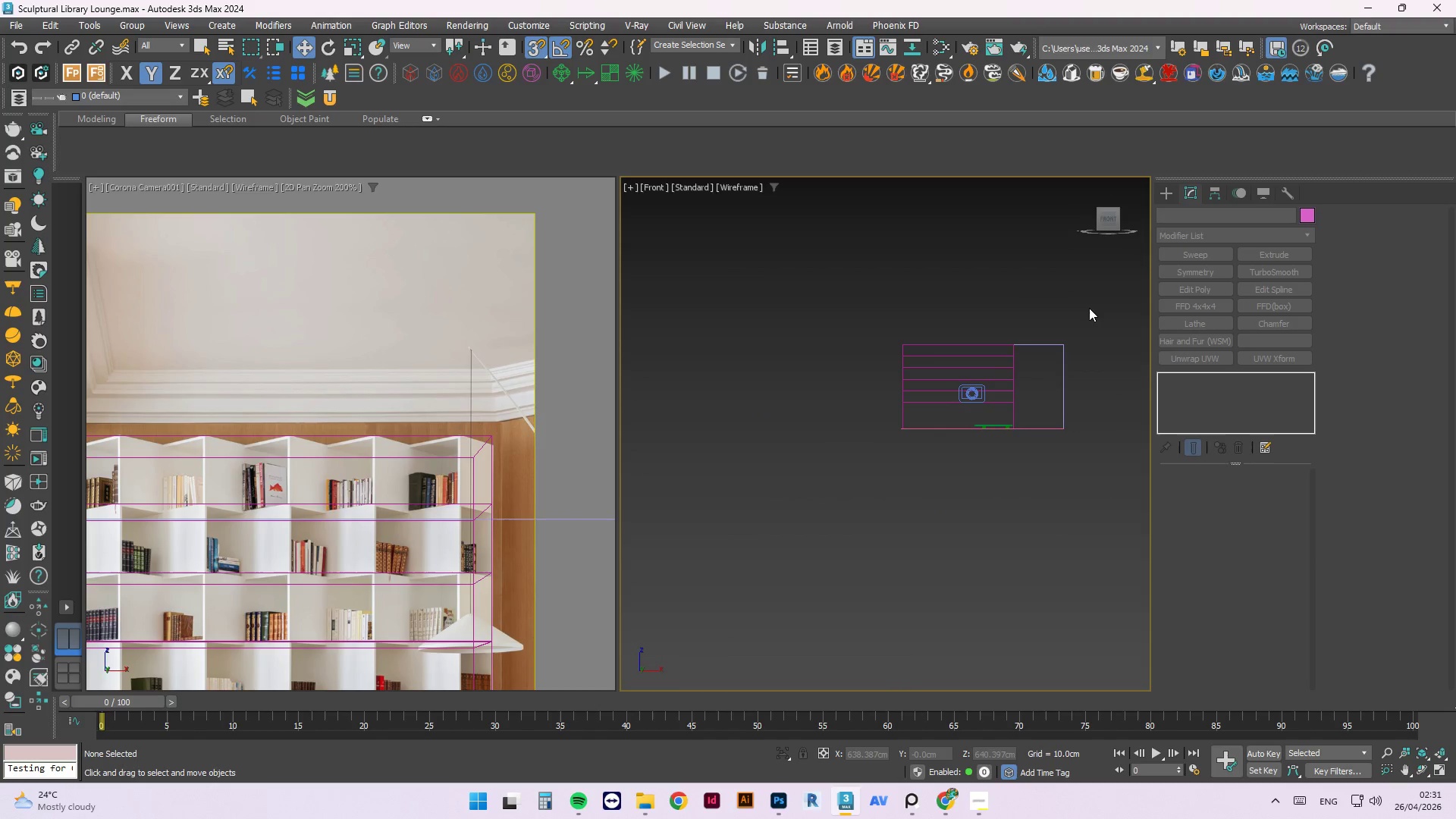 
key(1)
 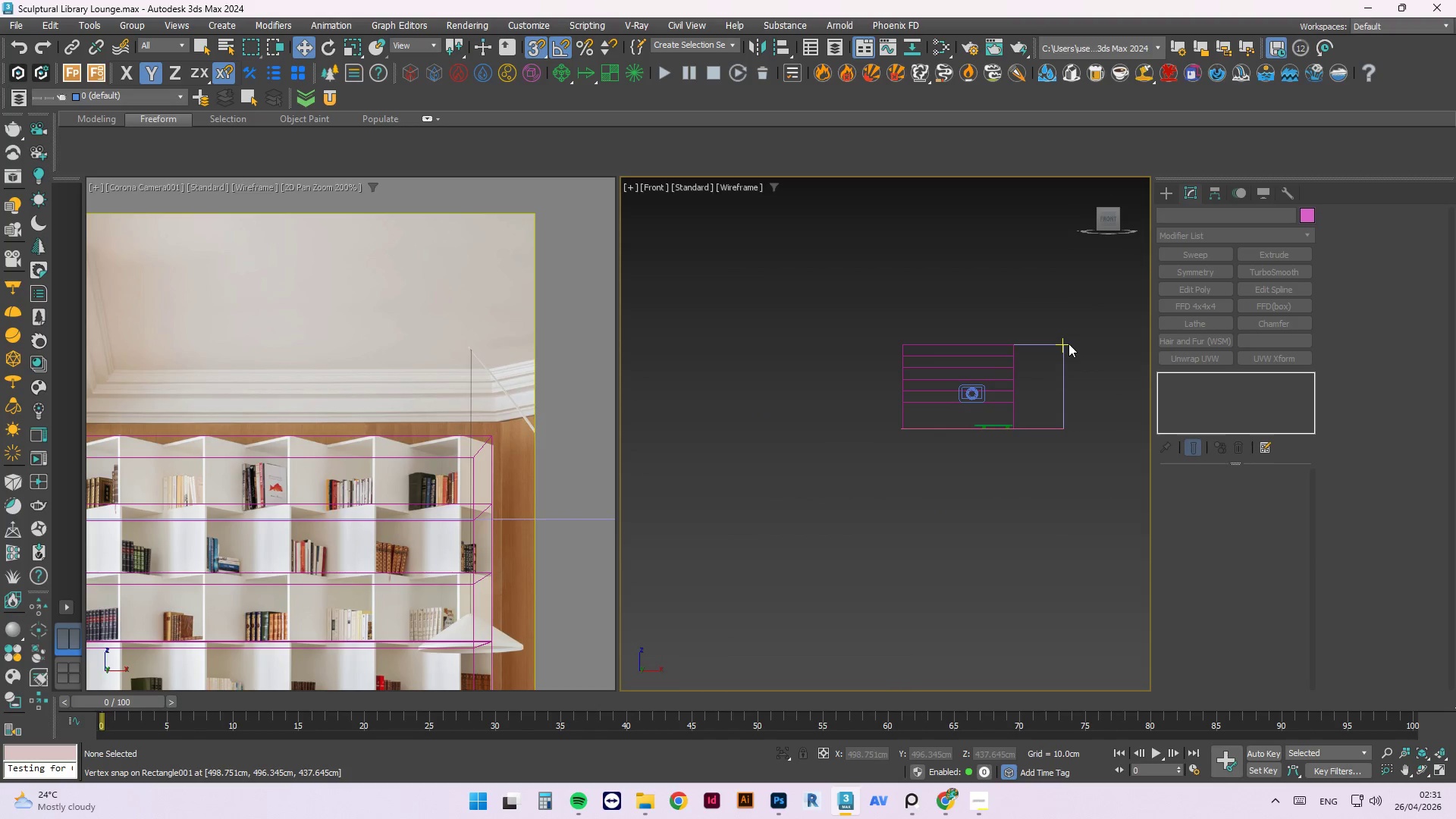 
double_click([1062, 351])
 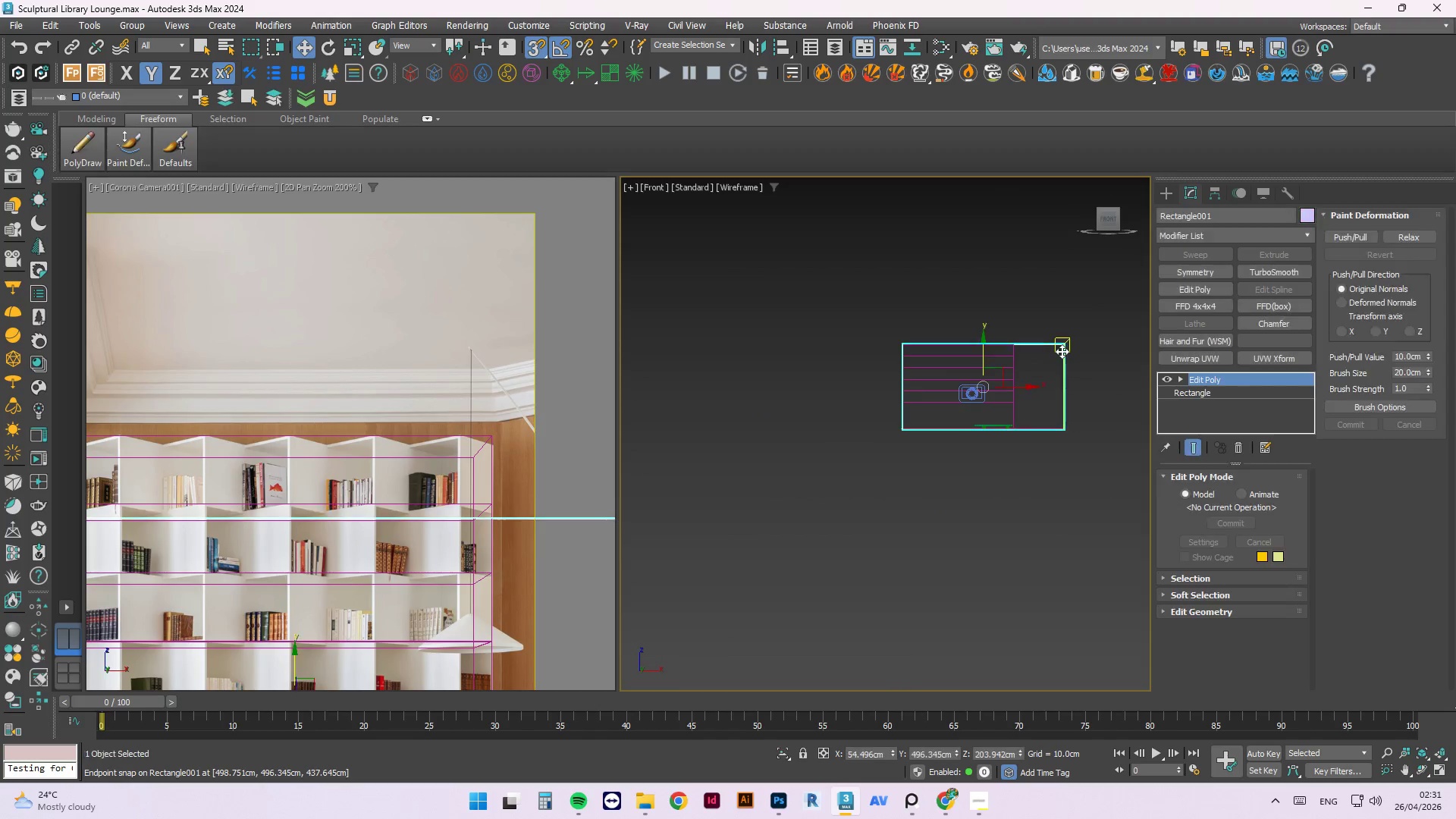 
key(1)
 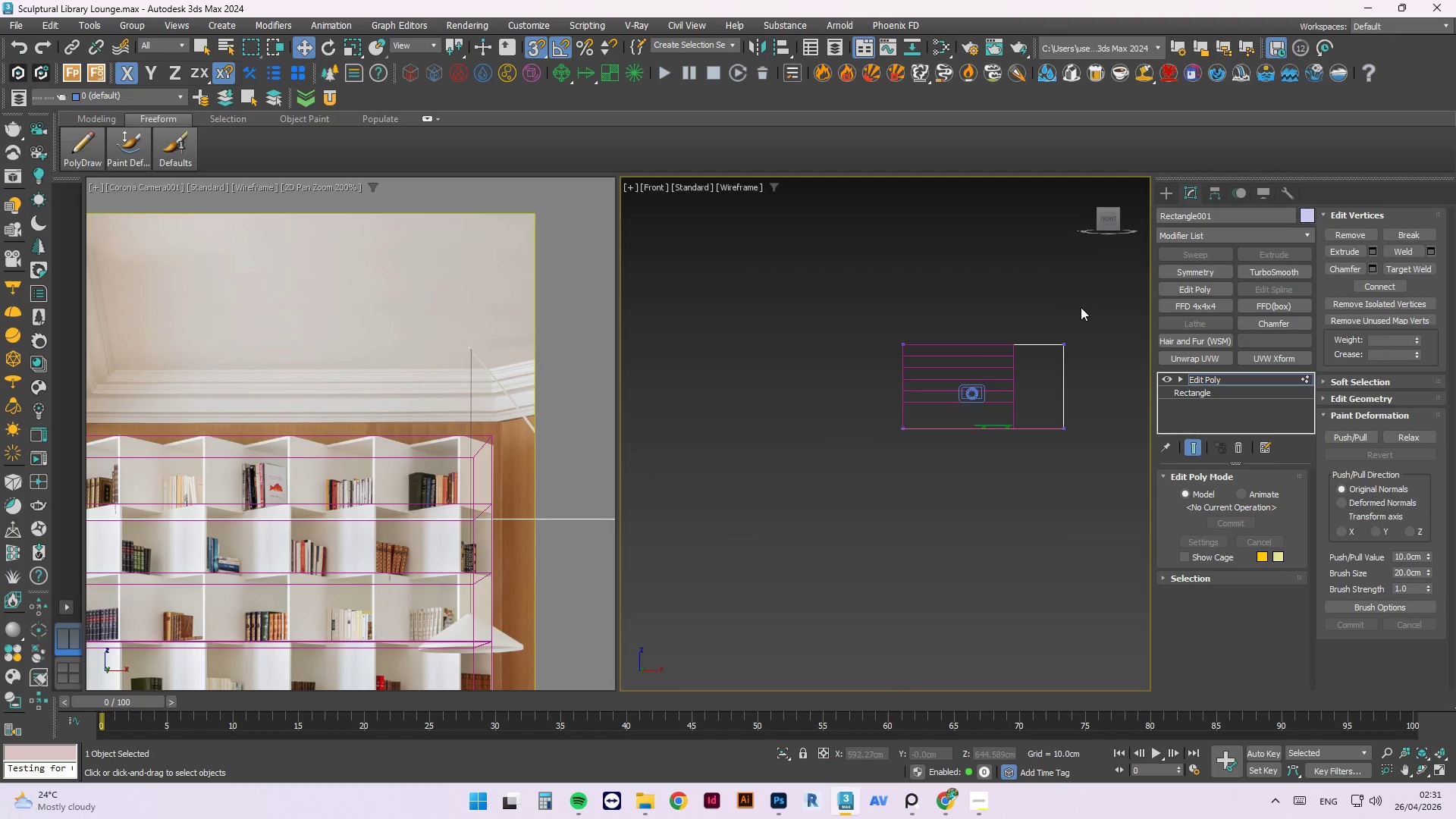 
left_click_drag(start_coordinate=[1081, 307], to_coordinate=[862, 350])
 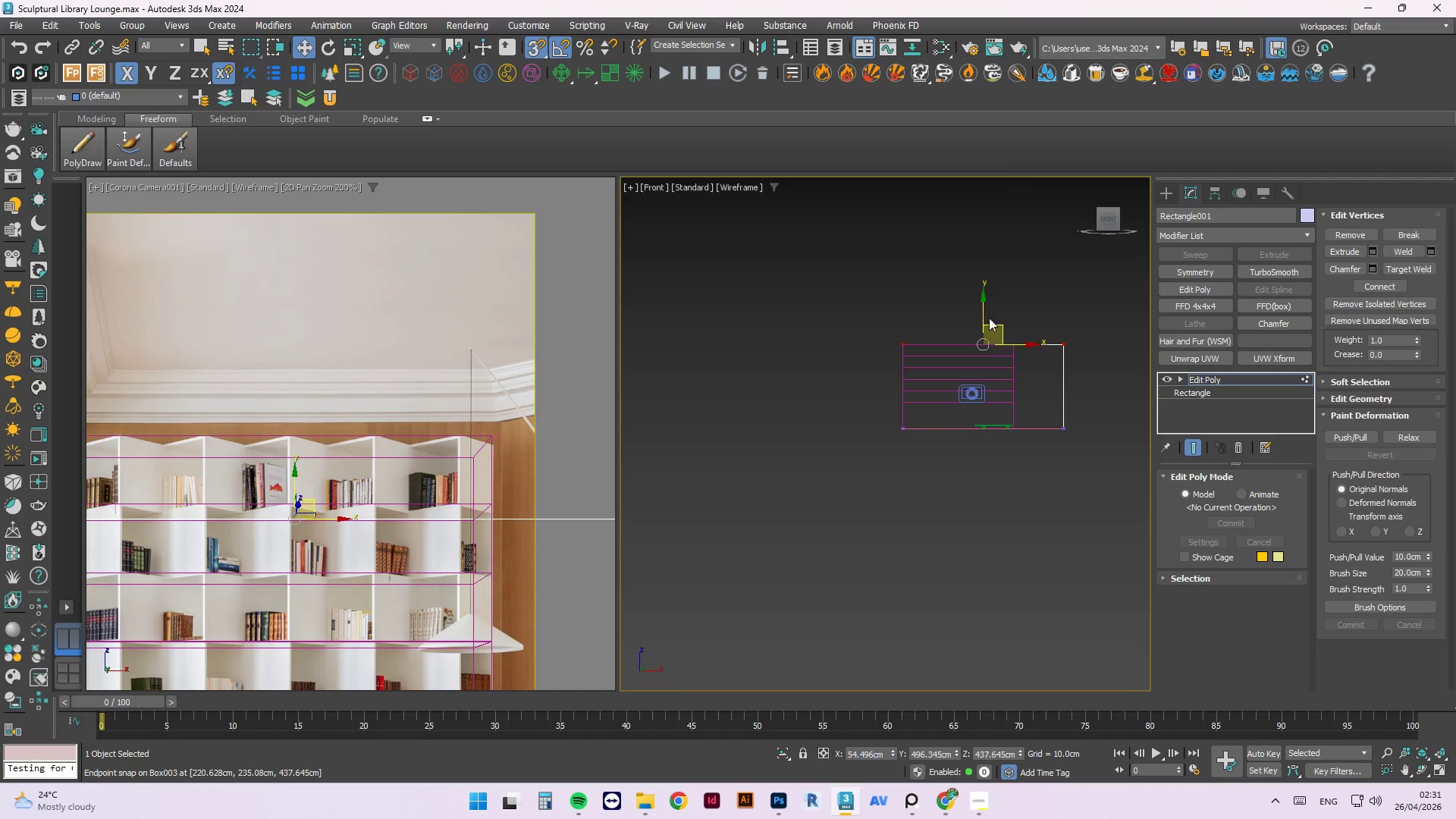 
scroll: coordinate [965, 309], scroll_direction: up, amount: 3.0
 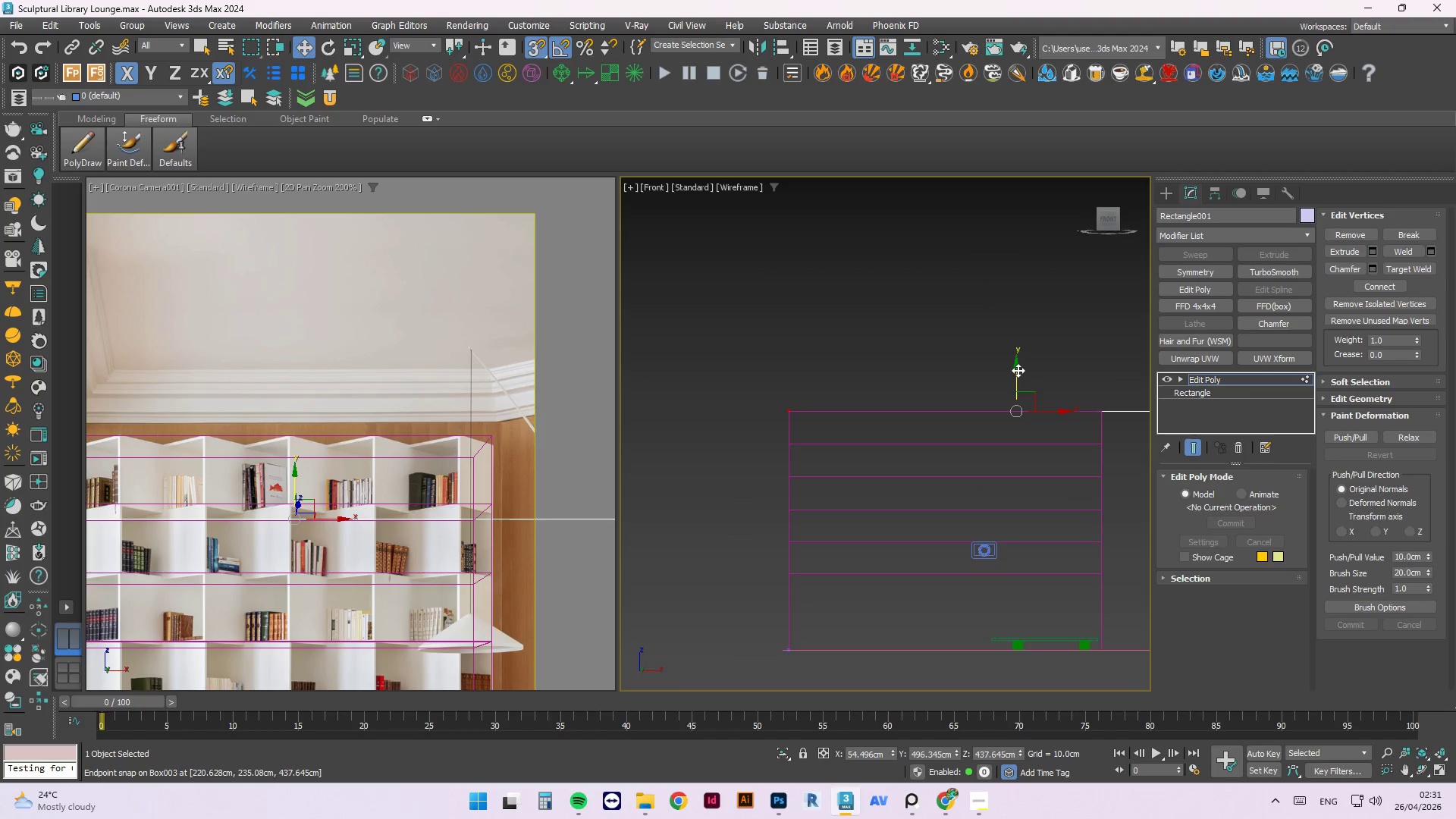 
left_click_drag(start_coordinate=[1018, 370], to_coordinate=[1046, 347])
 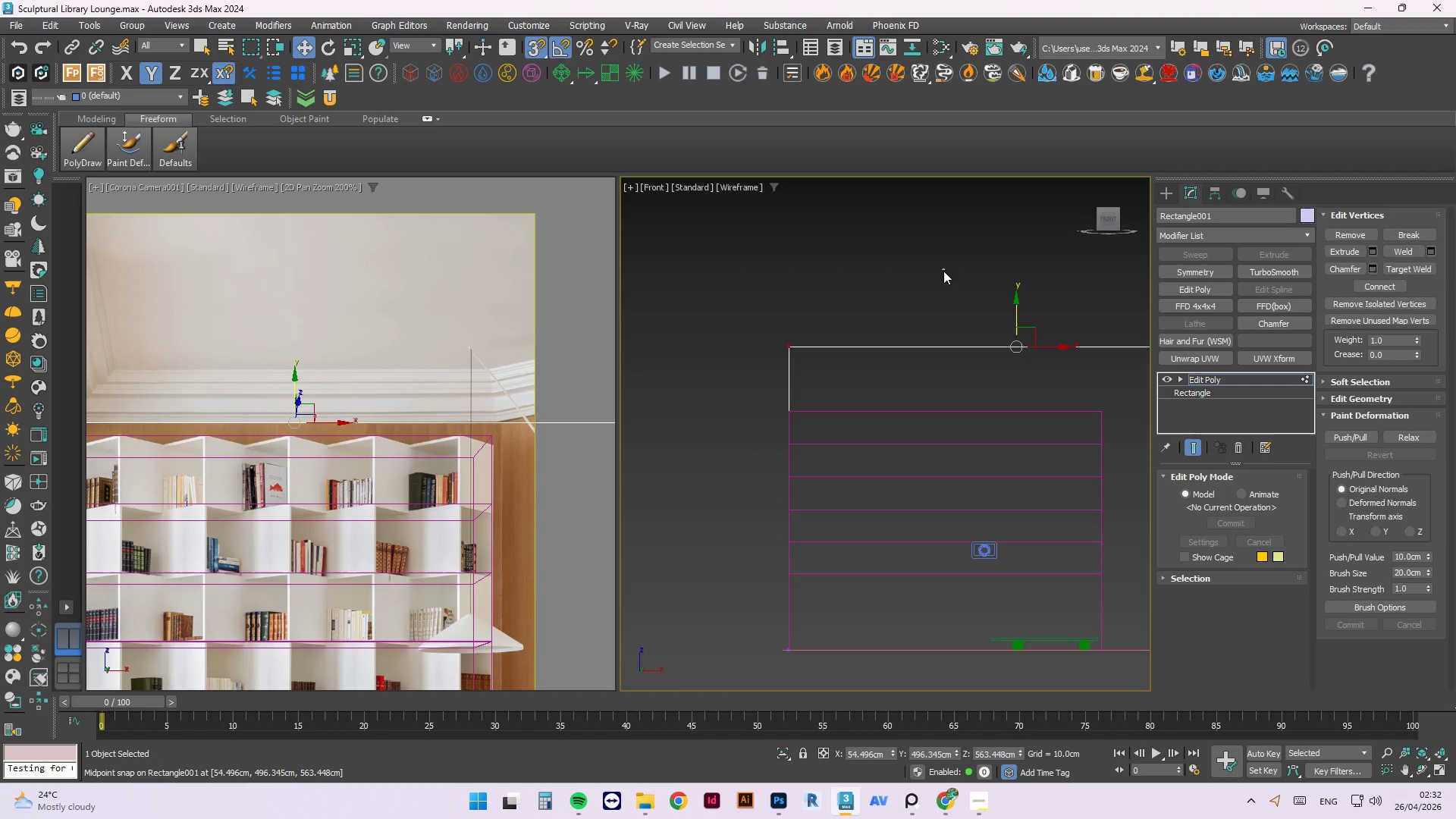 
right_click([943, 271])
 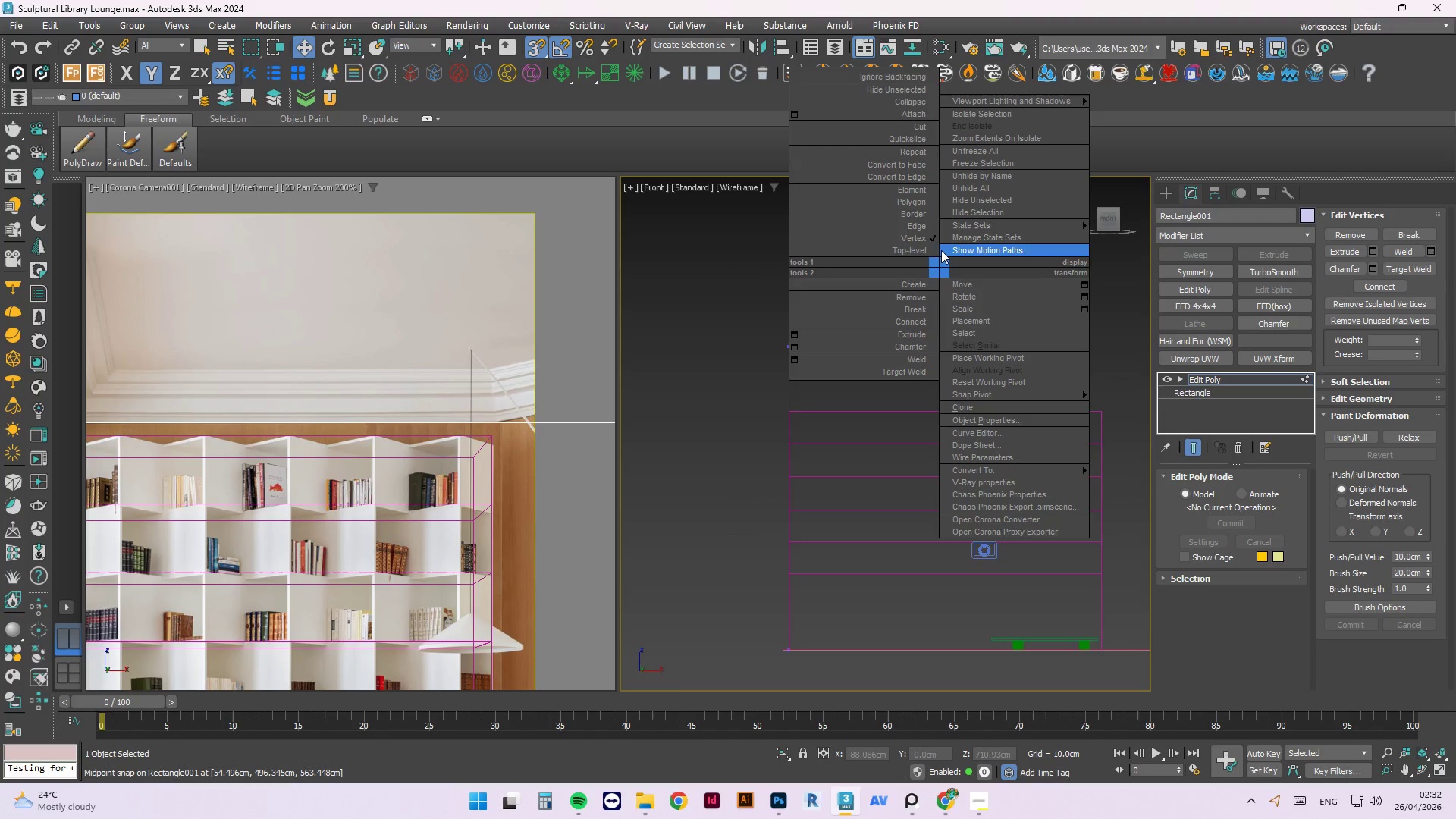 
left_click([930, 250])